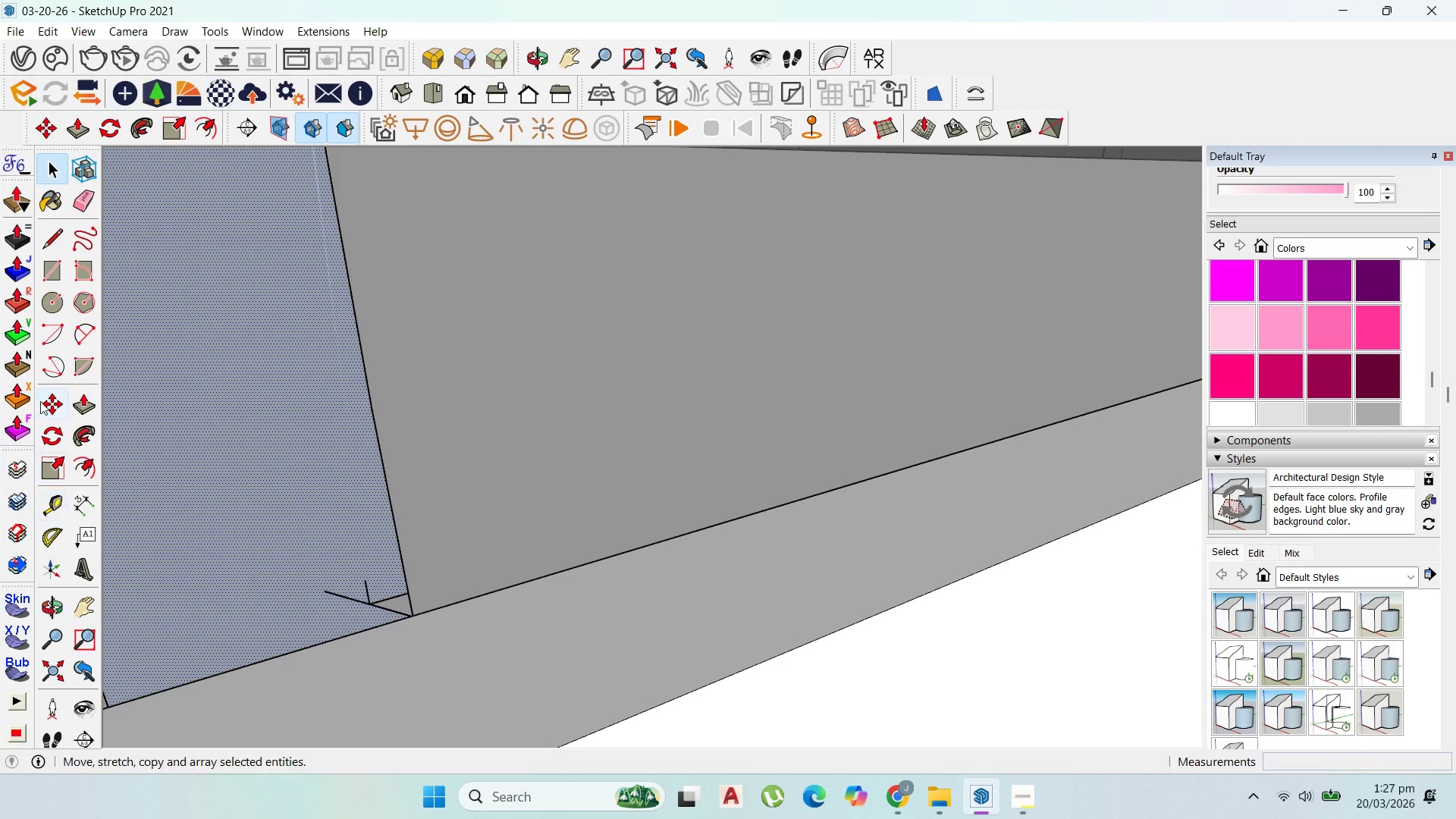 
left_click([57, 243])
 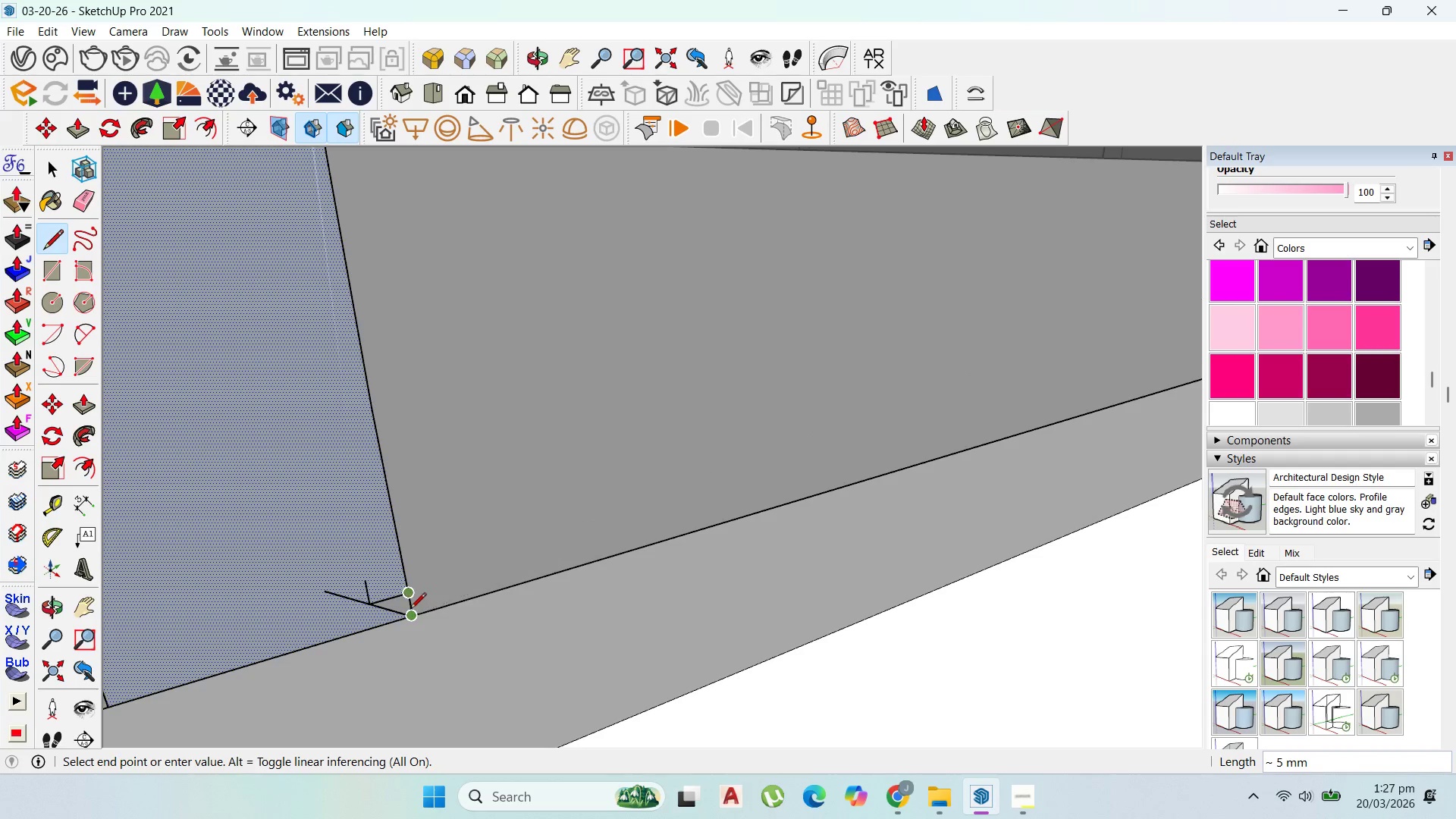 
left_click([410, 616])
 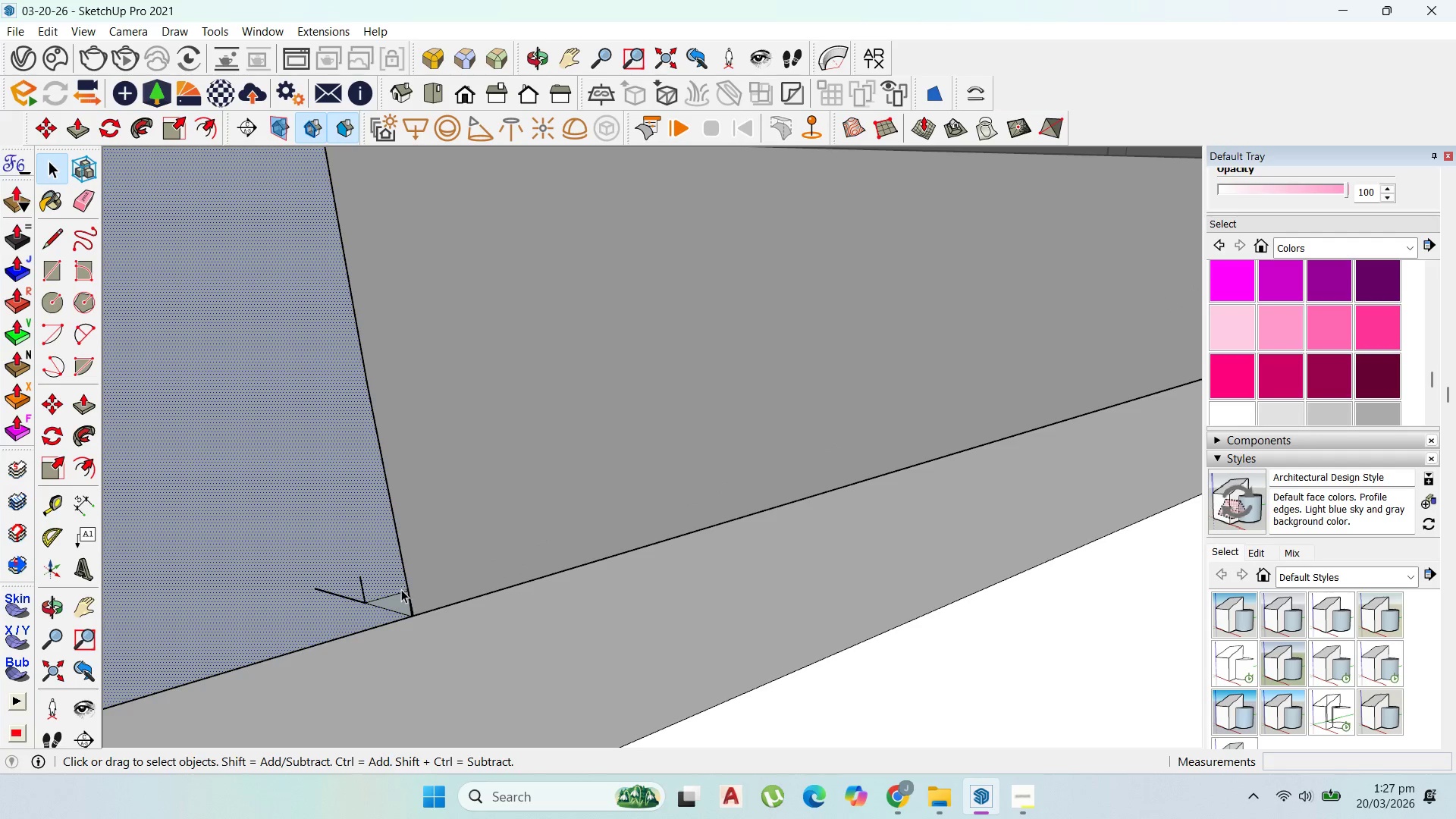 
scroll: coordinate [410, 616], scroll_direction: up, amount: 1.0
 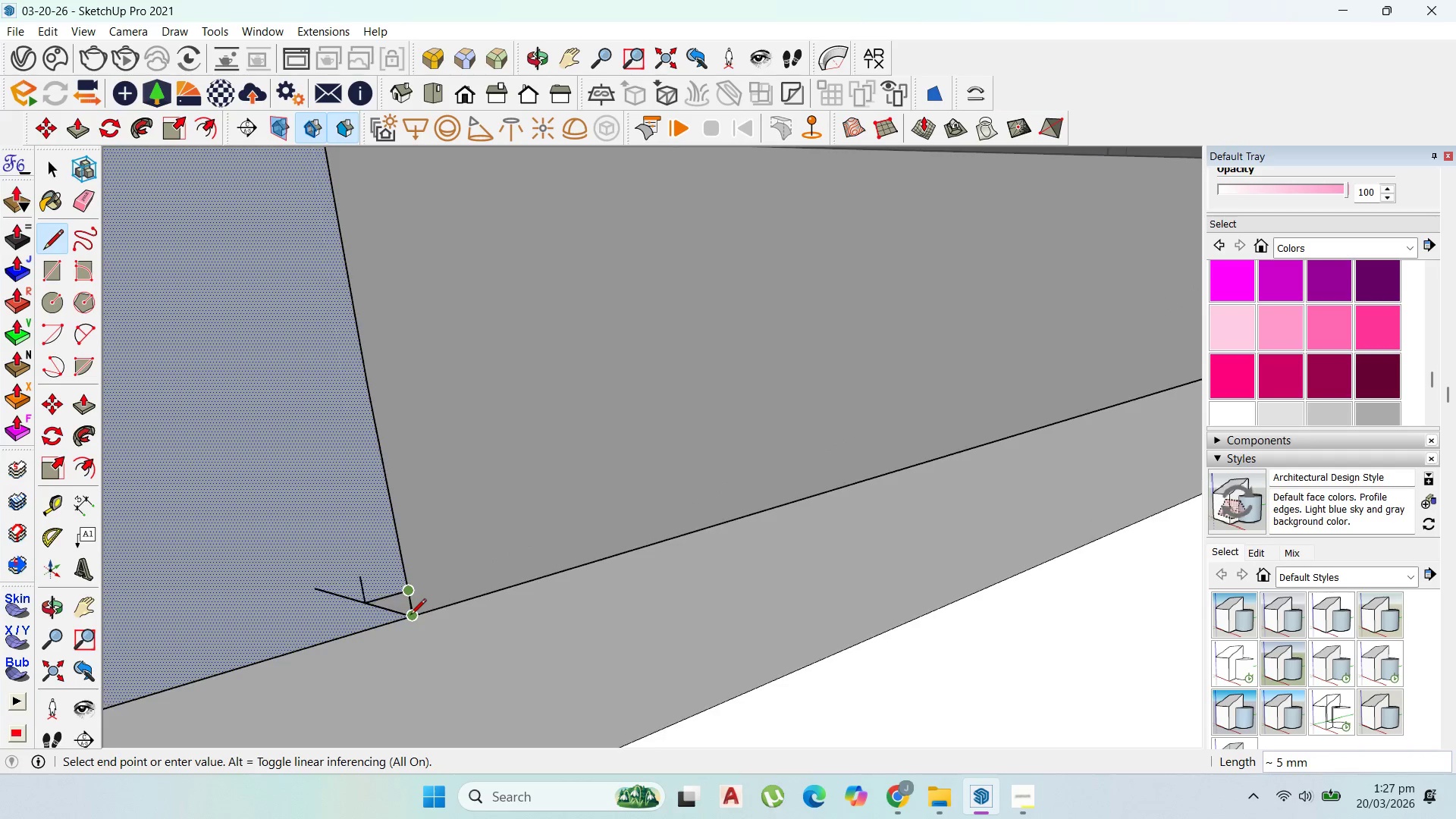 
key(Delete)
 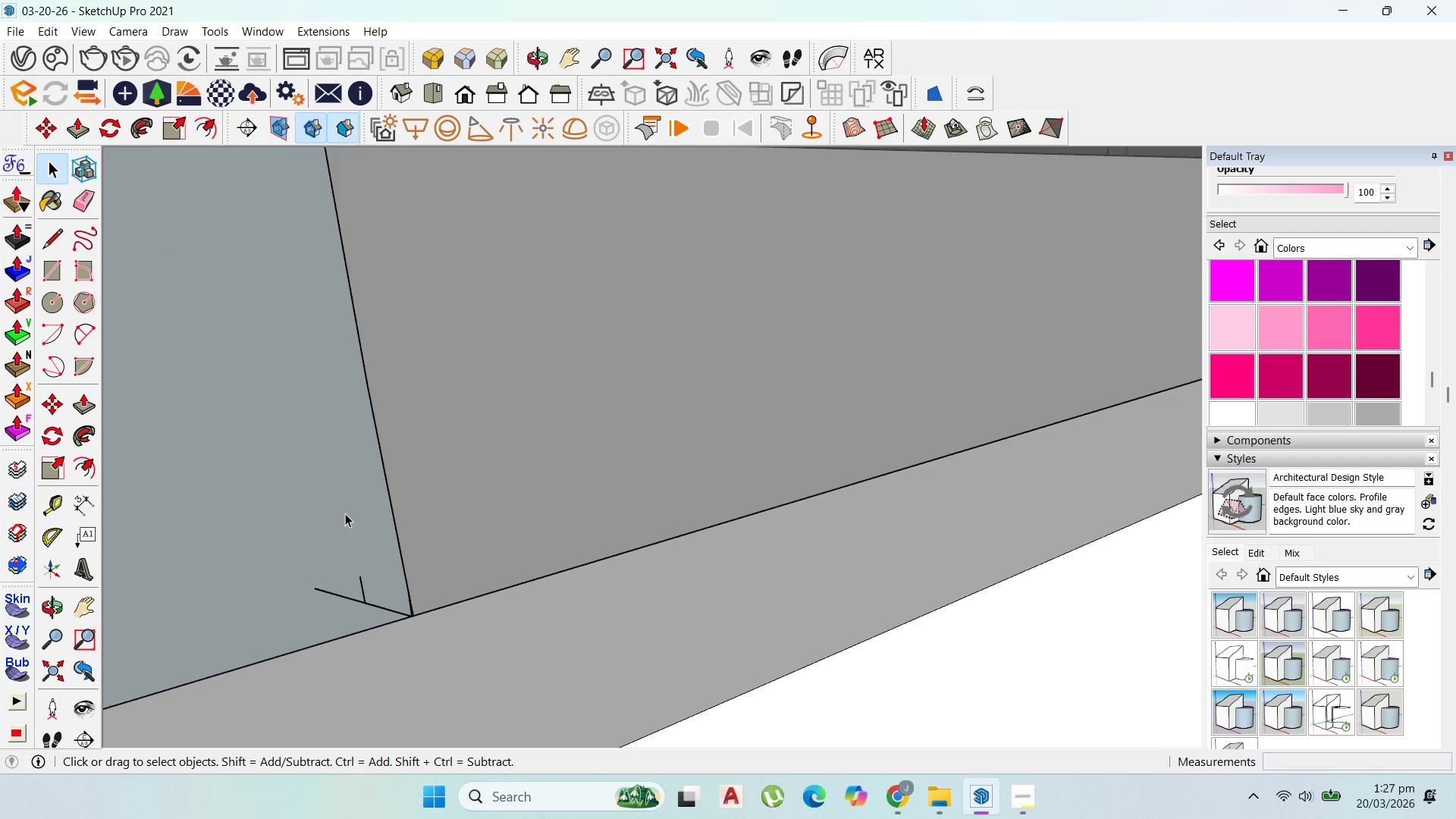 
double_click([345, 513])
 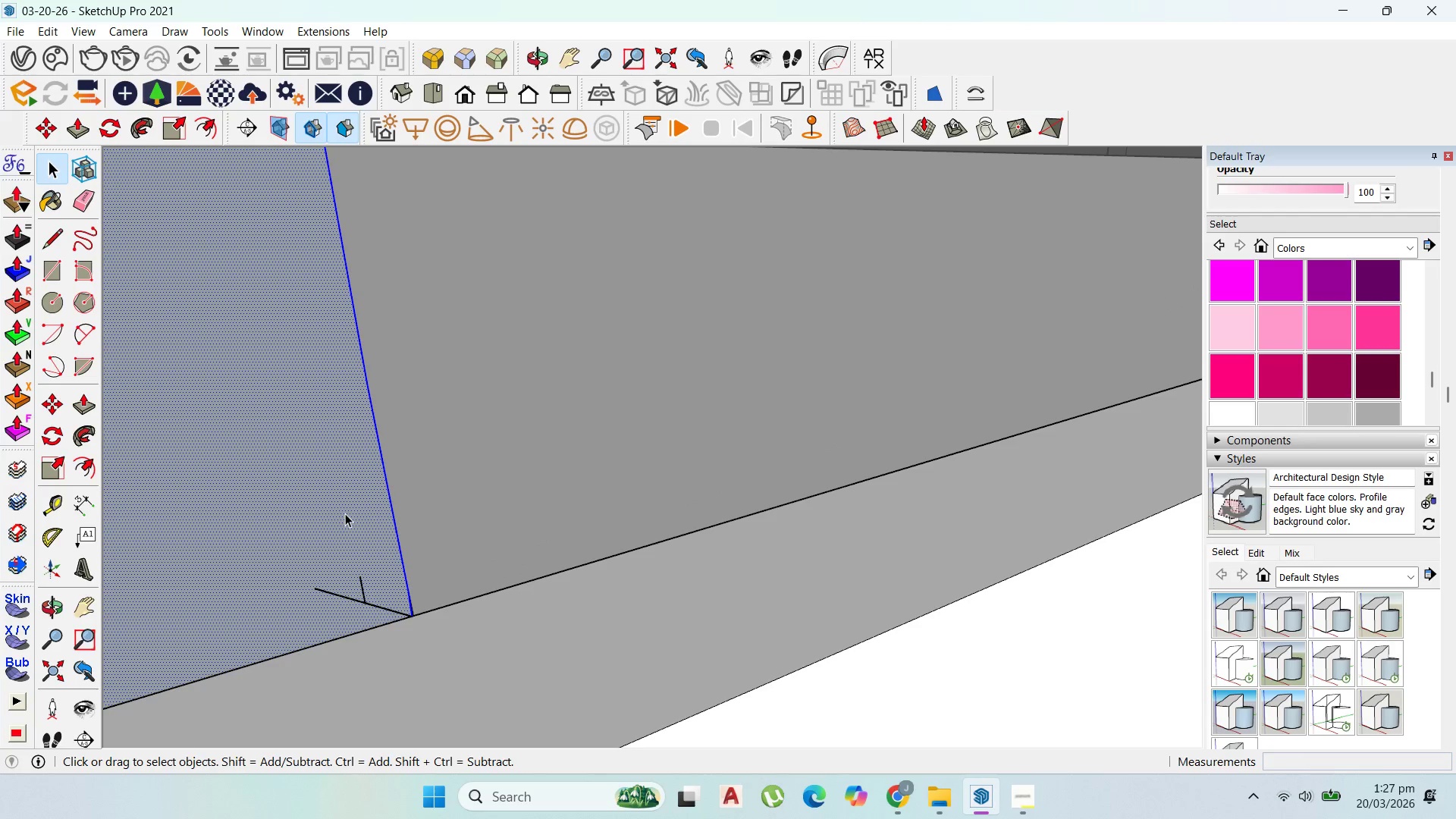 
right_click([345, 513])
 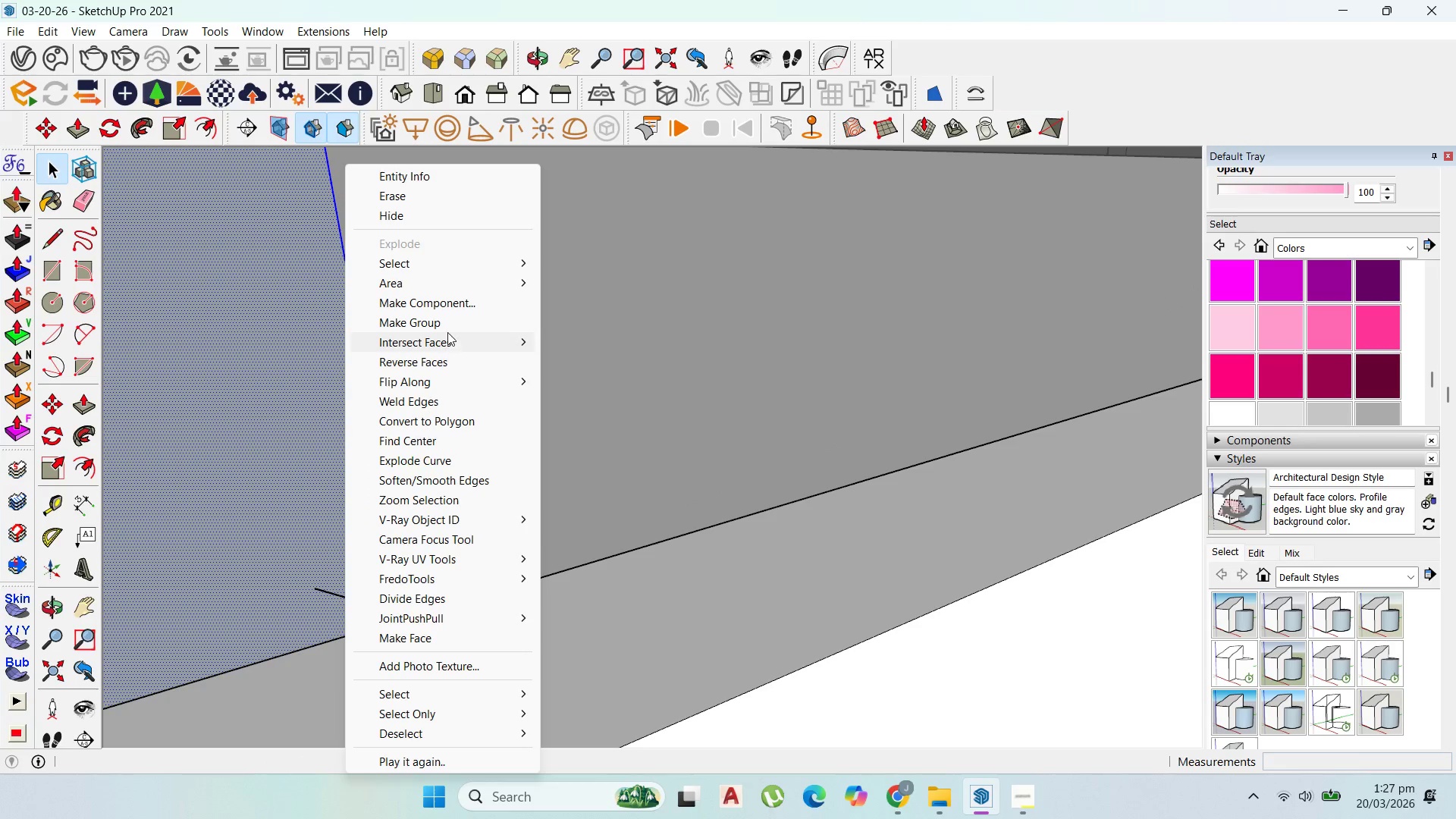 
left_click([447, 331])
 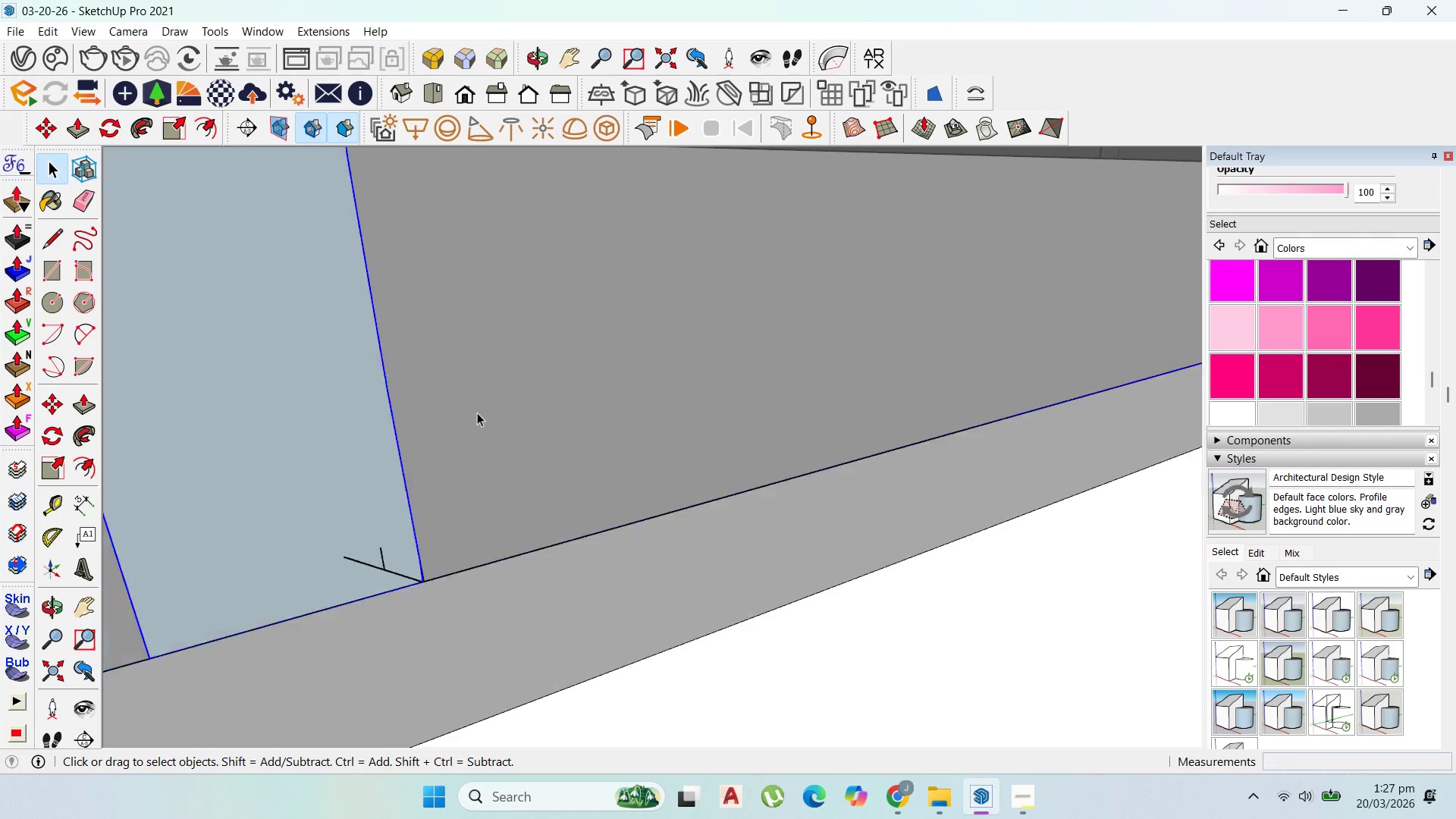 
scroll: coordinate [457, 613], scroll_direction: down, amount: 44.0
 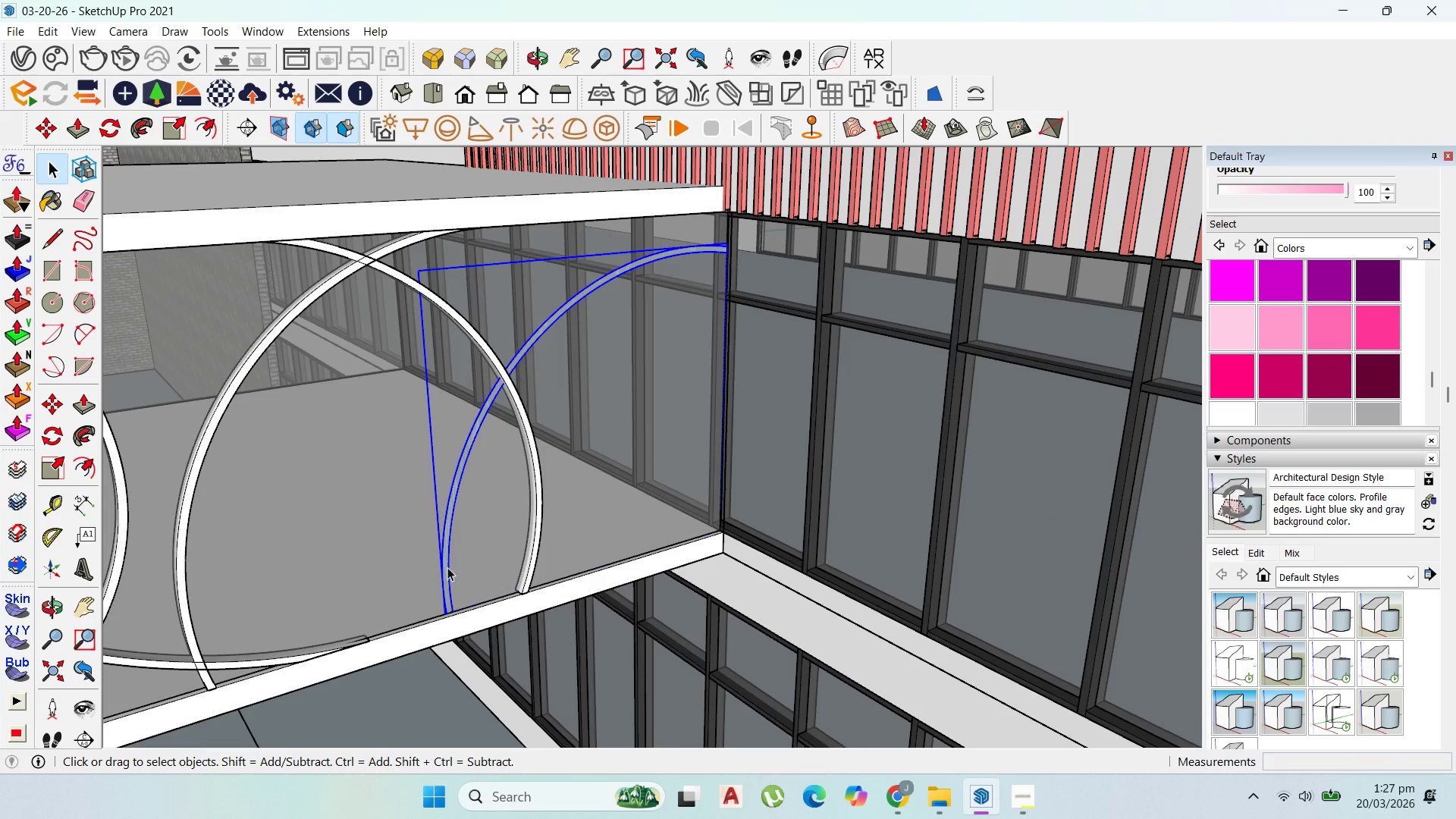 
double_click([450, 554])
 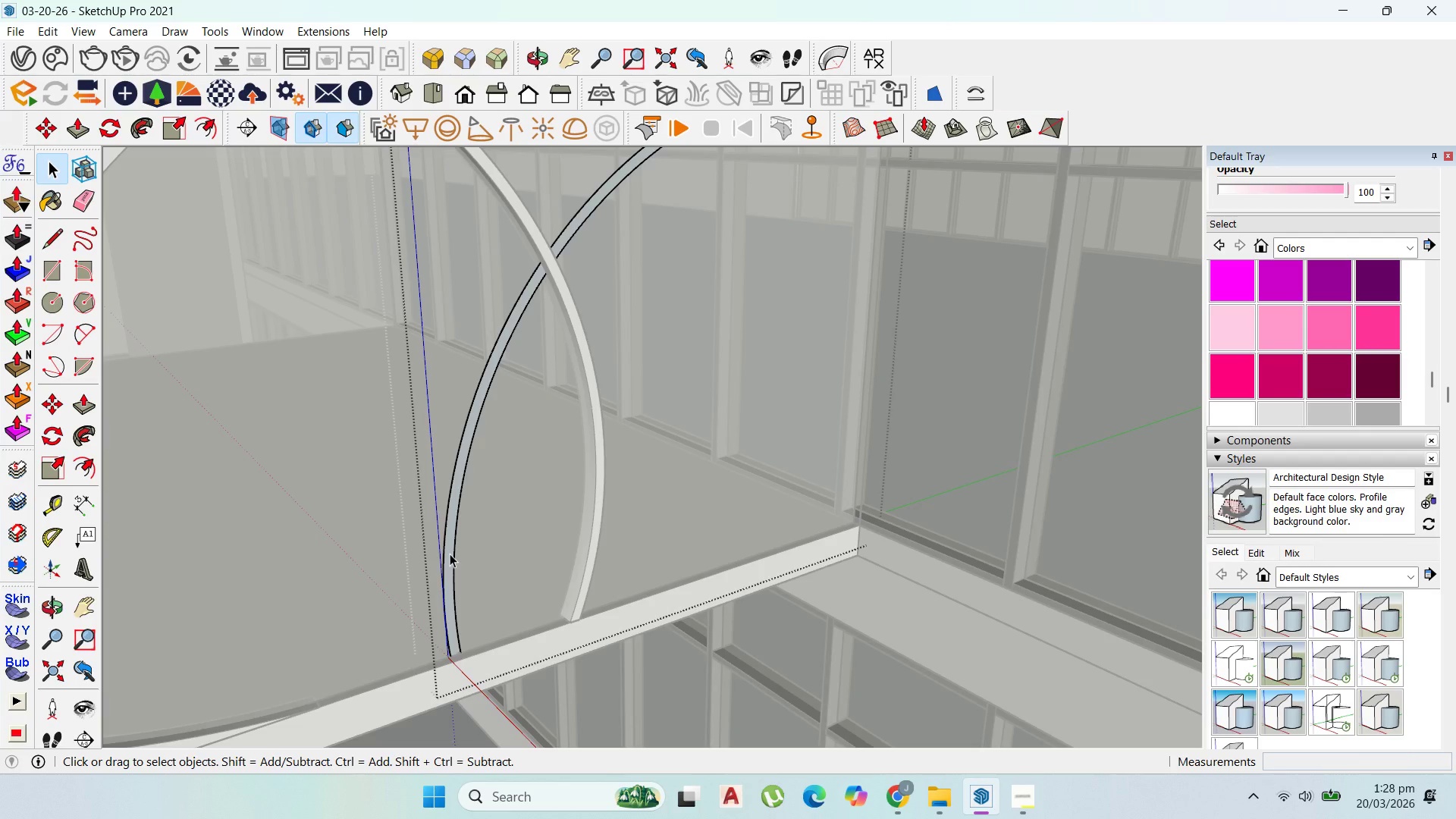 
scroll: coordinate [450, 554], scroll_direction: up, amount: 5.0
 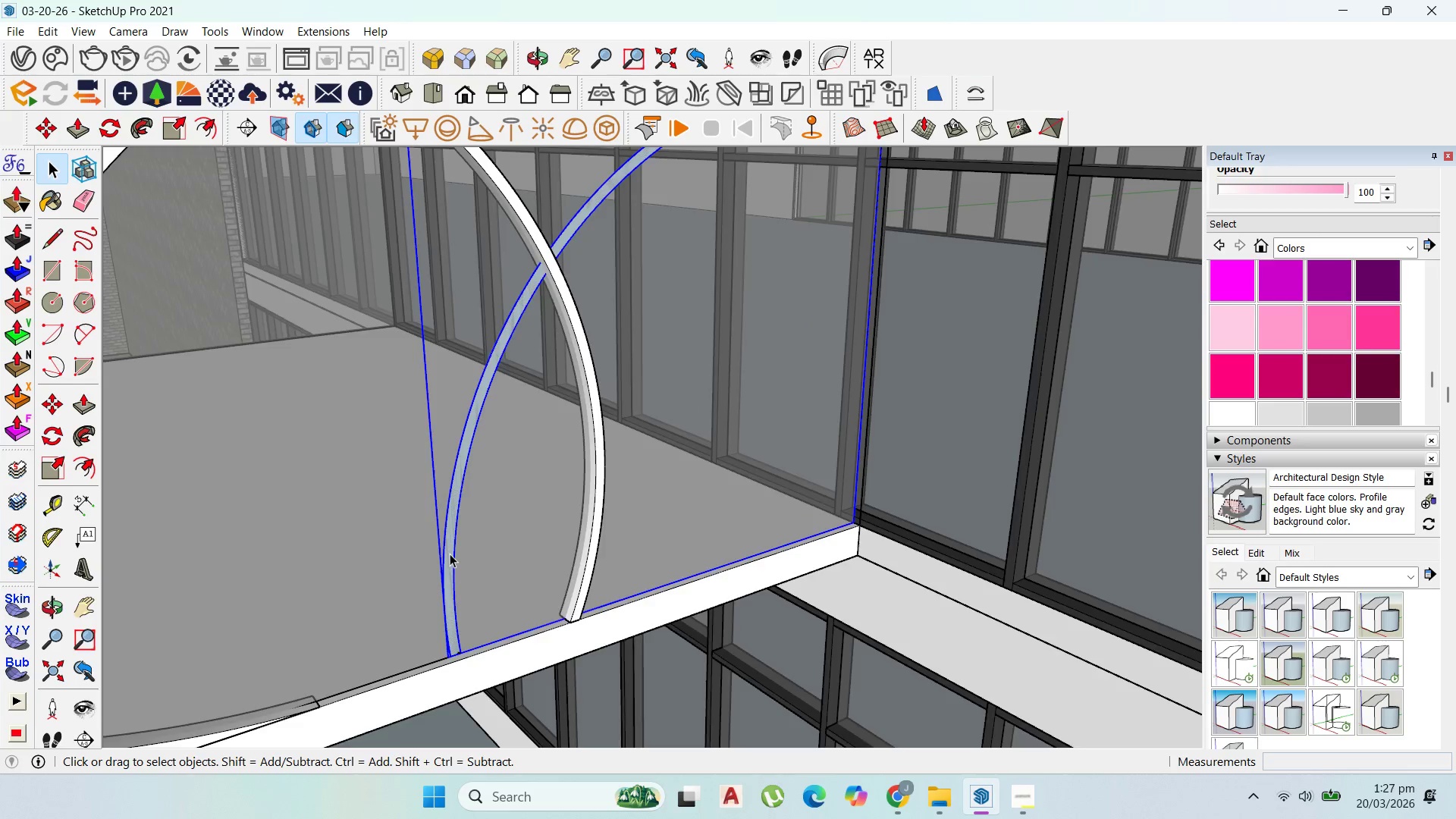 
key(P)
 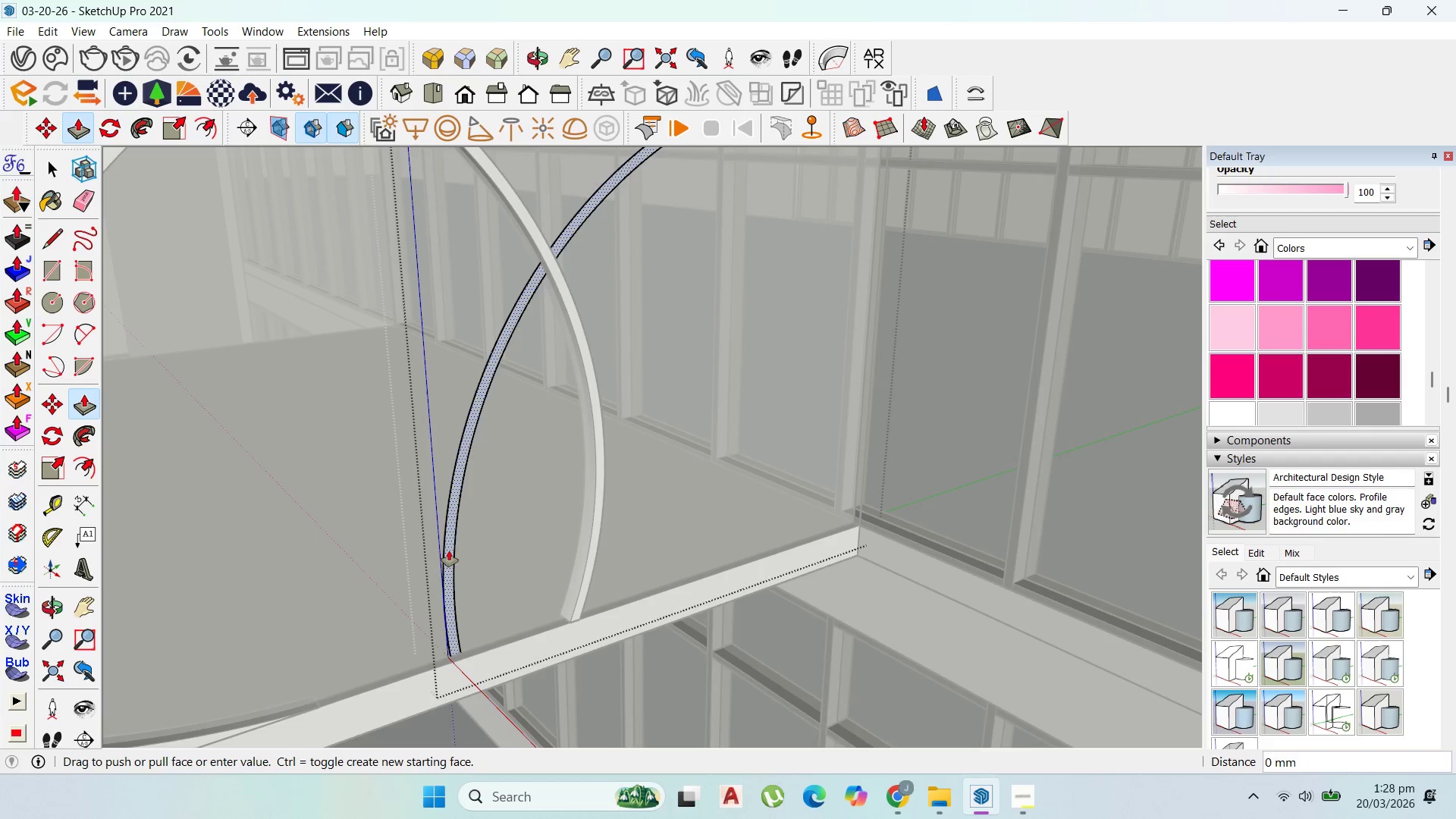 
left_click_drag(start_coordinate=[449, 551], to_coordinate=[600, 449])
 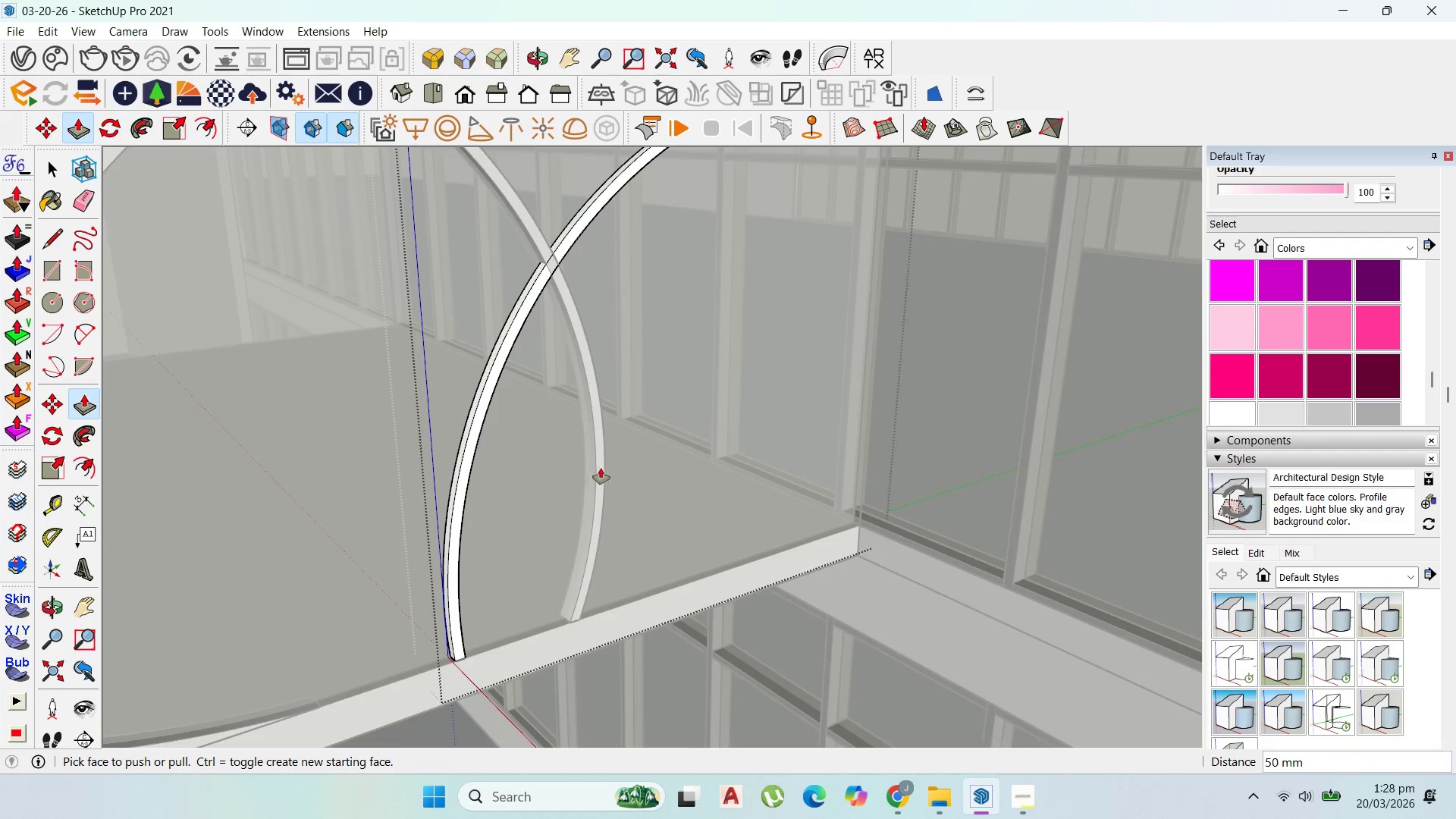 
scroll: coordinate [644, 484], scroll_direction: up, amount: 3.0
 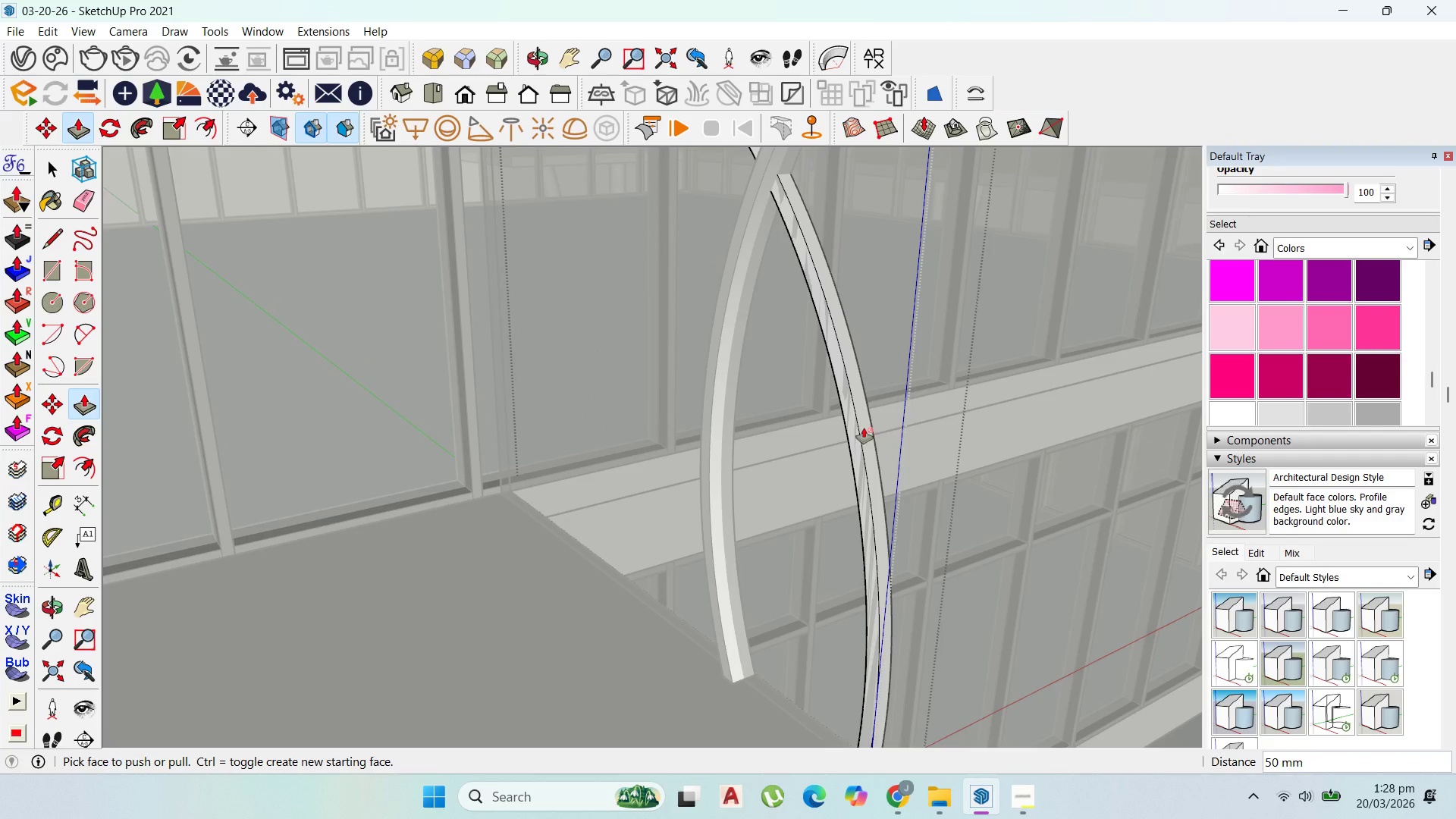 
left_click_drag(start_coordinate=[855, 426], to_coordinate=[764, 164])
 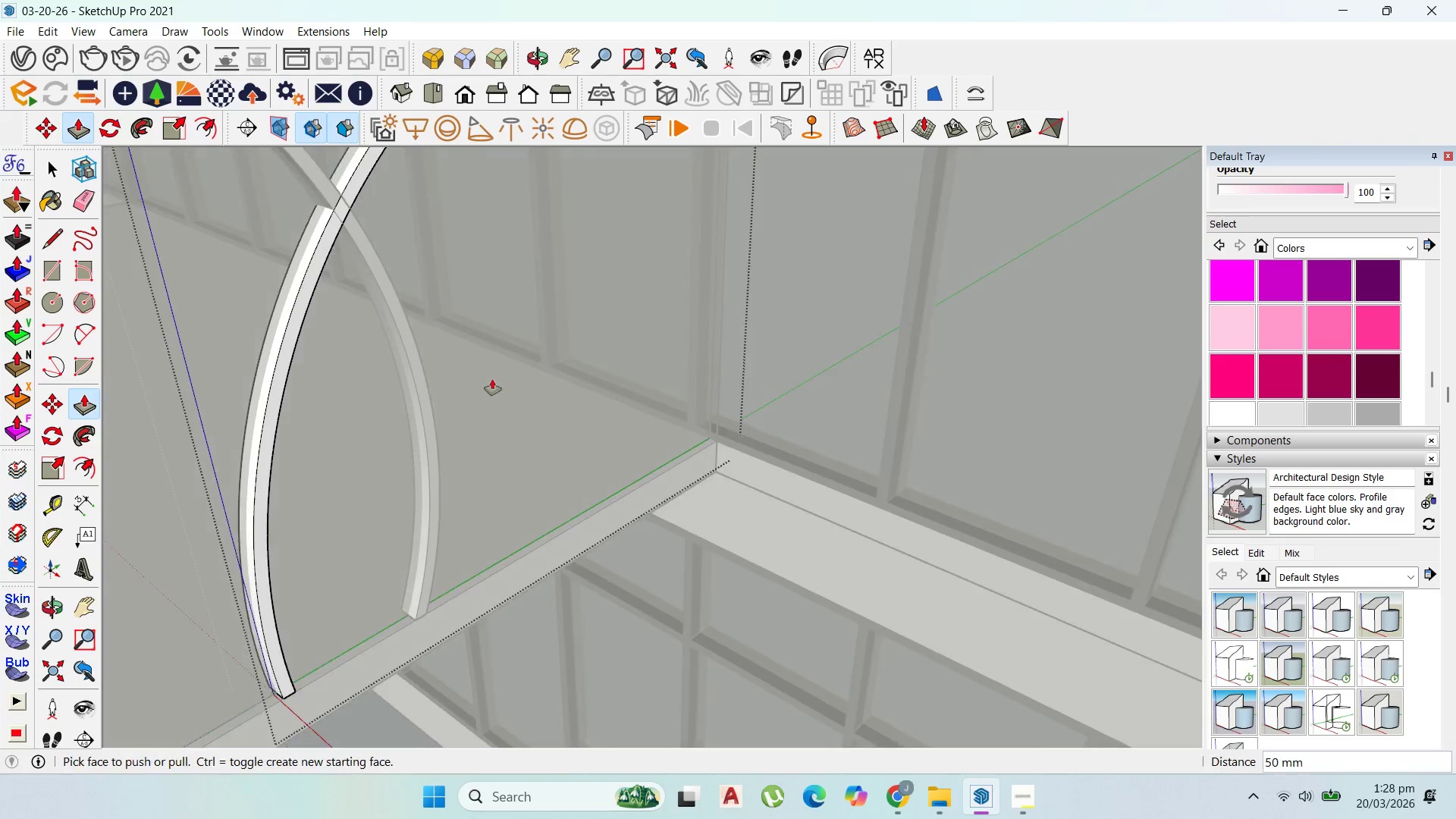 
scroll: coordinate [597, 476], scroll_direction: down, amount: 6.0
 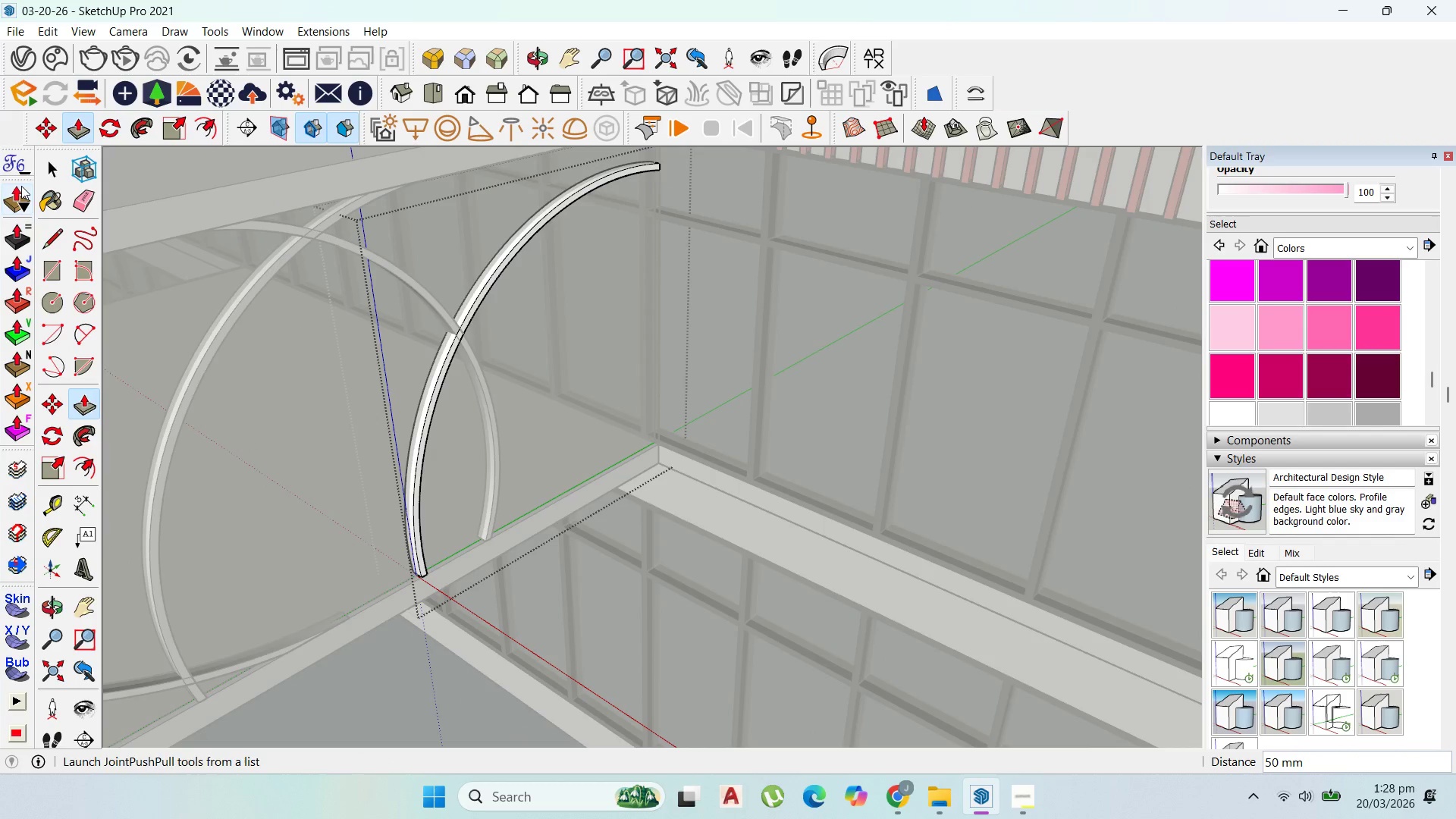 
left_click([52, 165])
 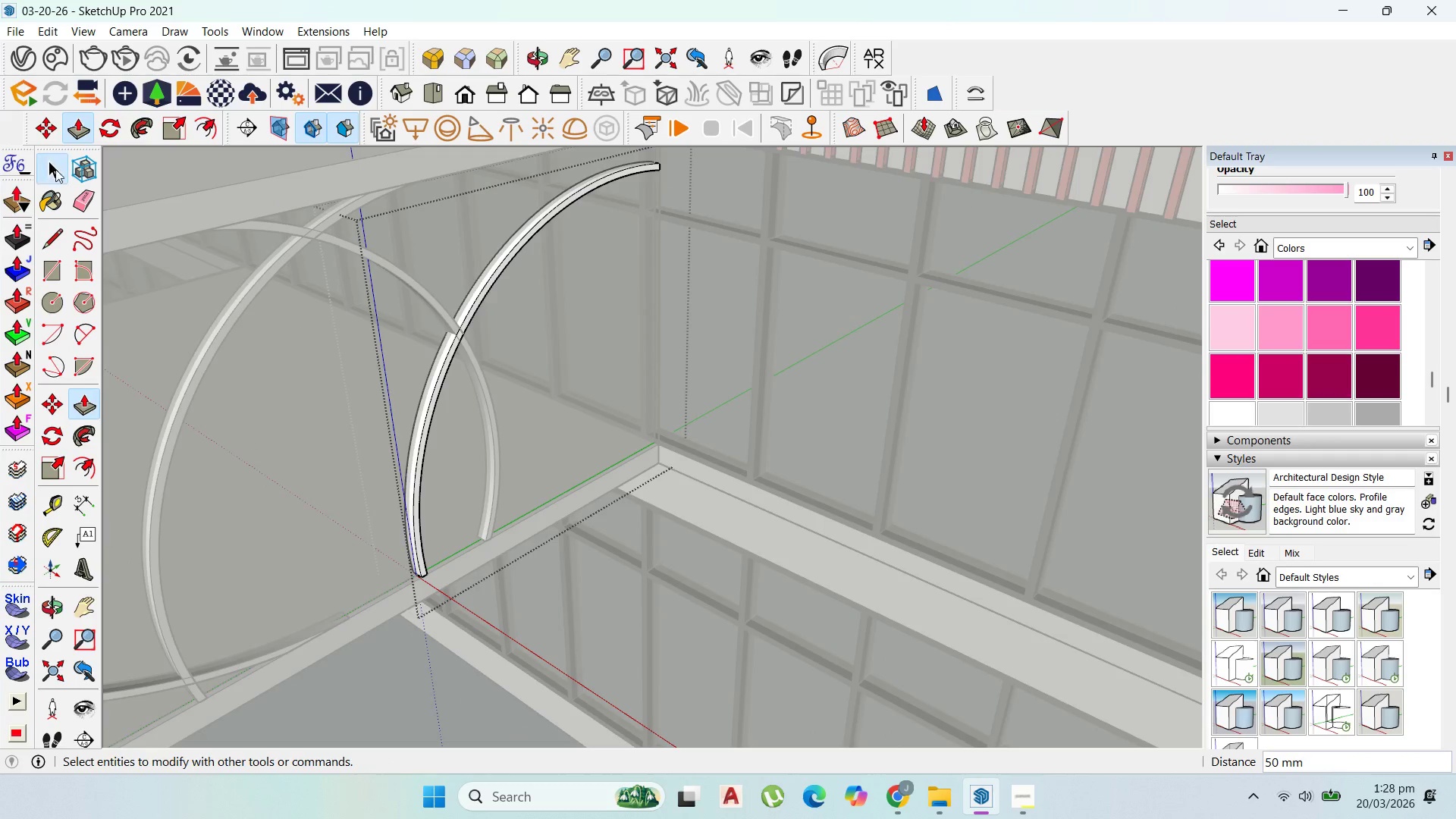 
key(Escape)
 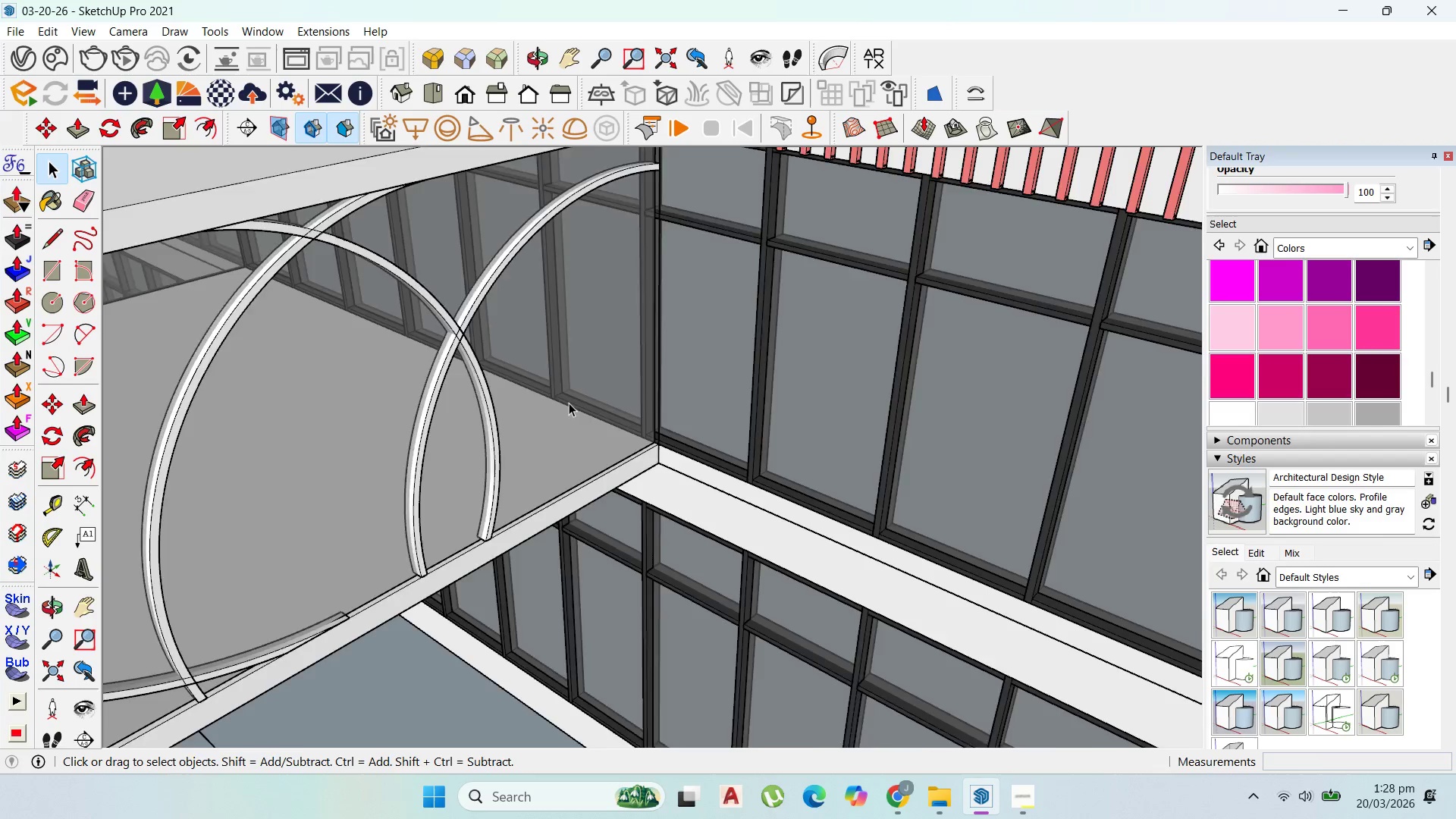 
scroll: coordinate [845, 465], scroll_direction: down, amount: 19.0
 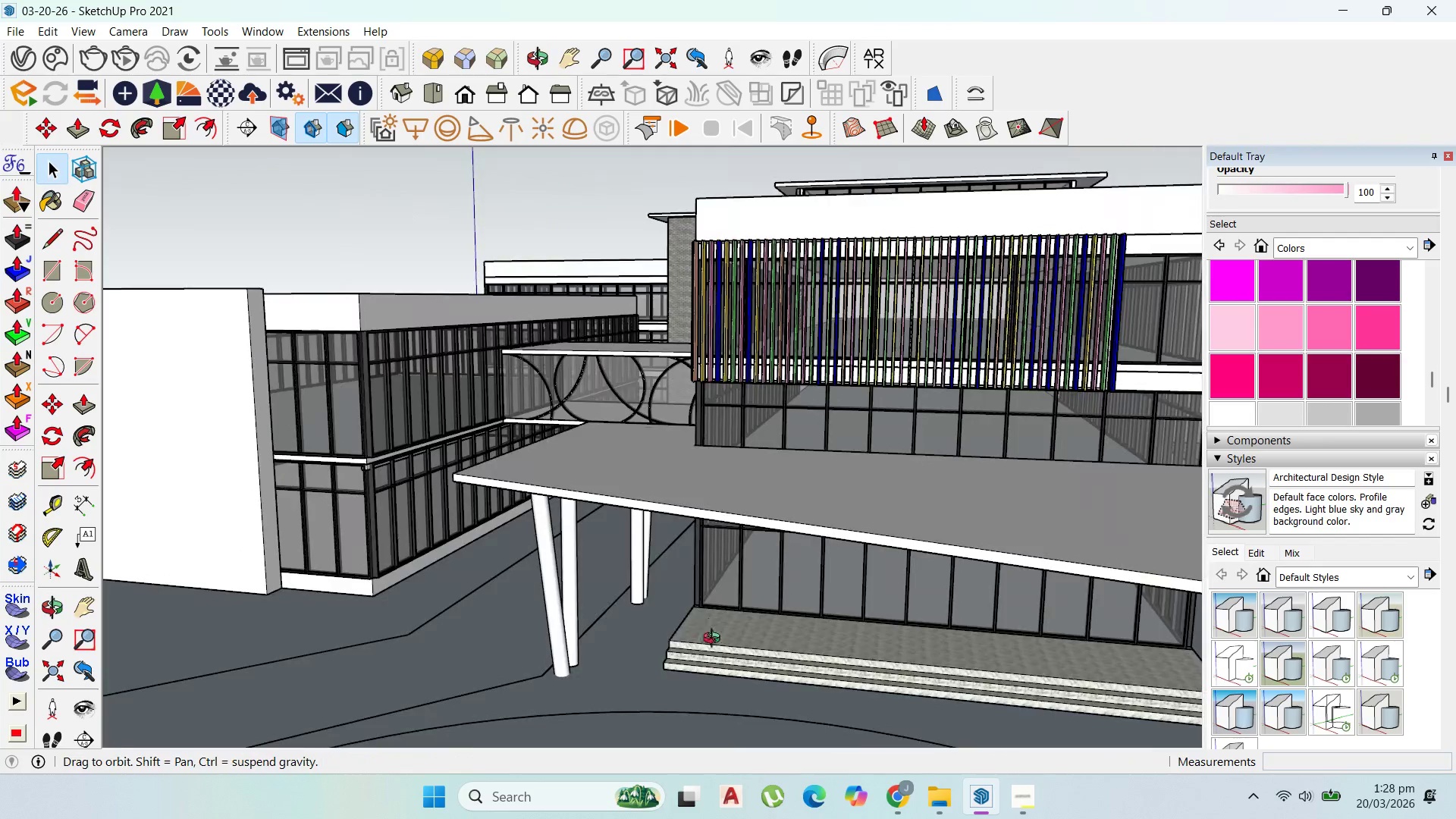 
left_click([670, 463])
 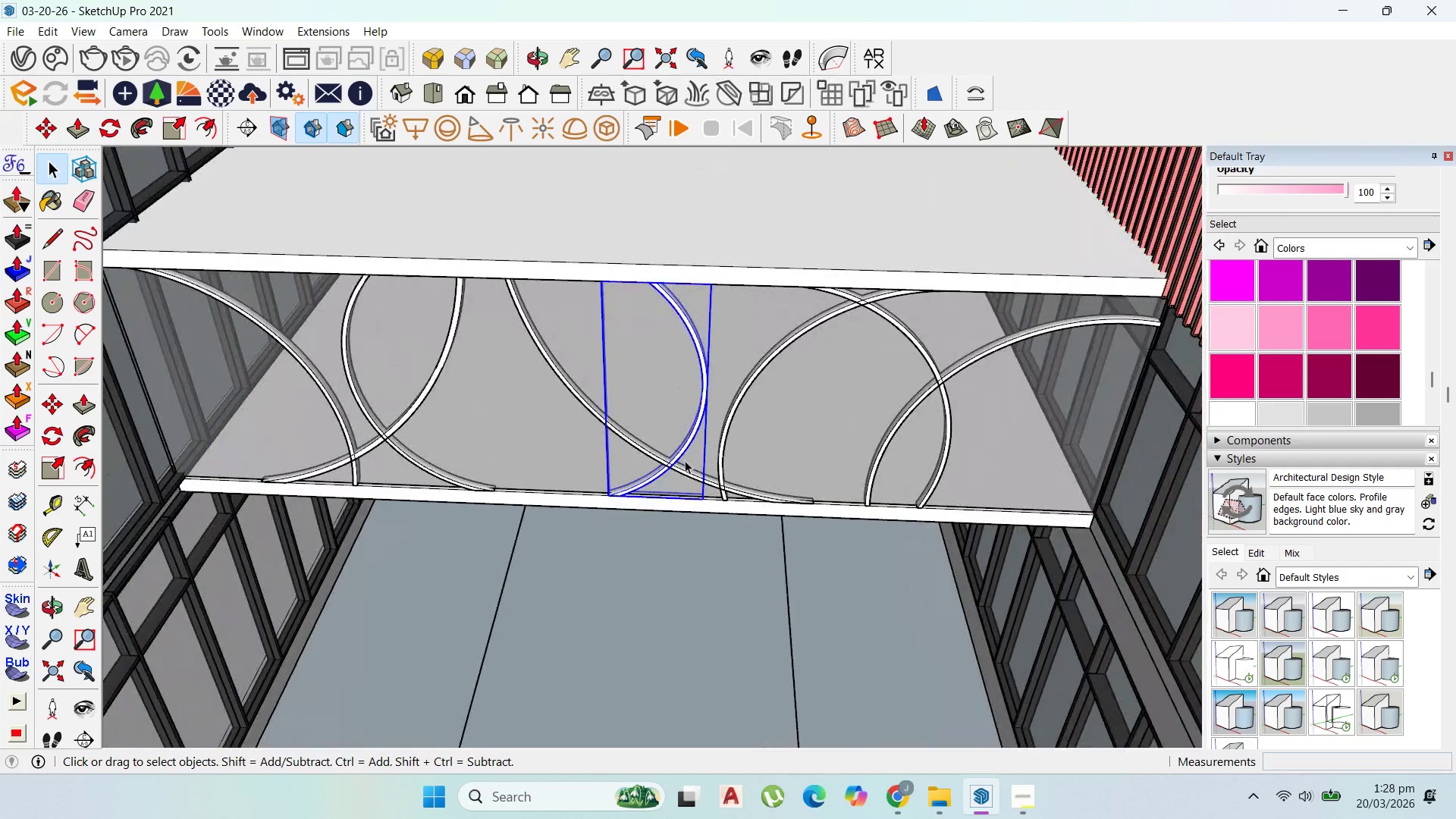 
scroll: coordinate [701, 456], scroll_direction: up, amount: 26.0
 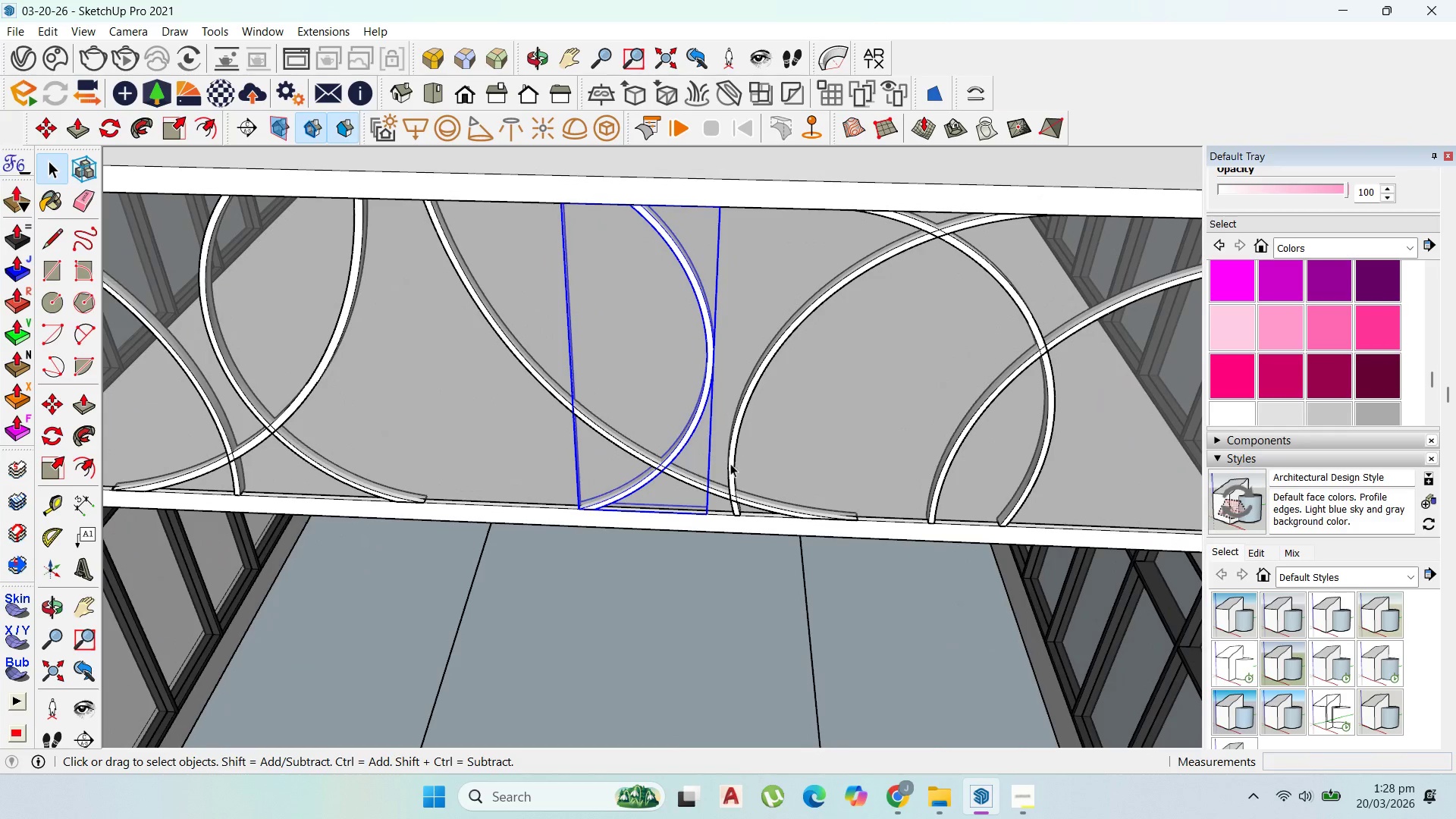 
hold_key(key=ShiftLeft, duration=1.52)
left_click([732, 463])
 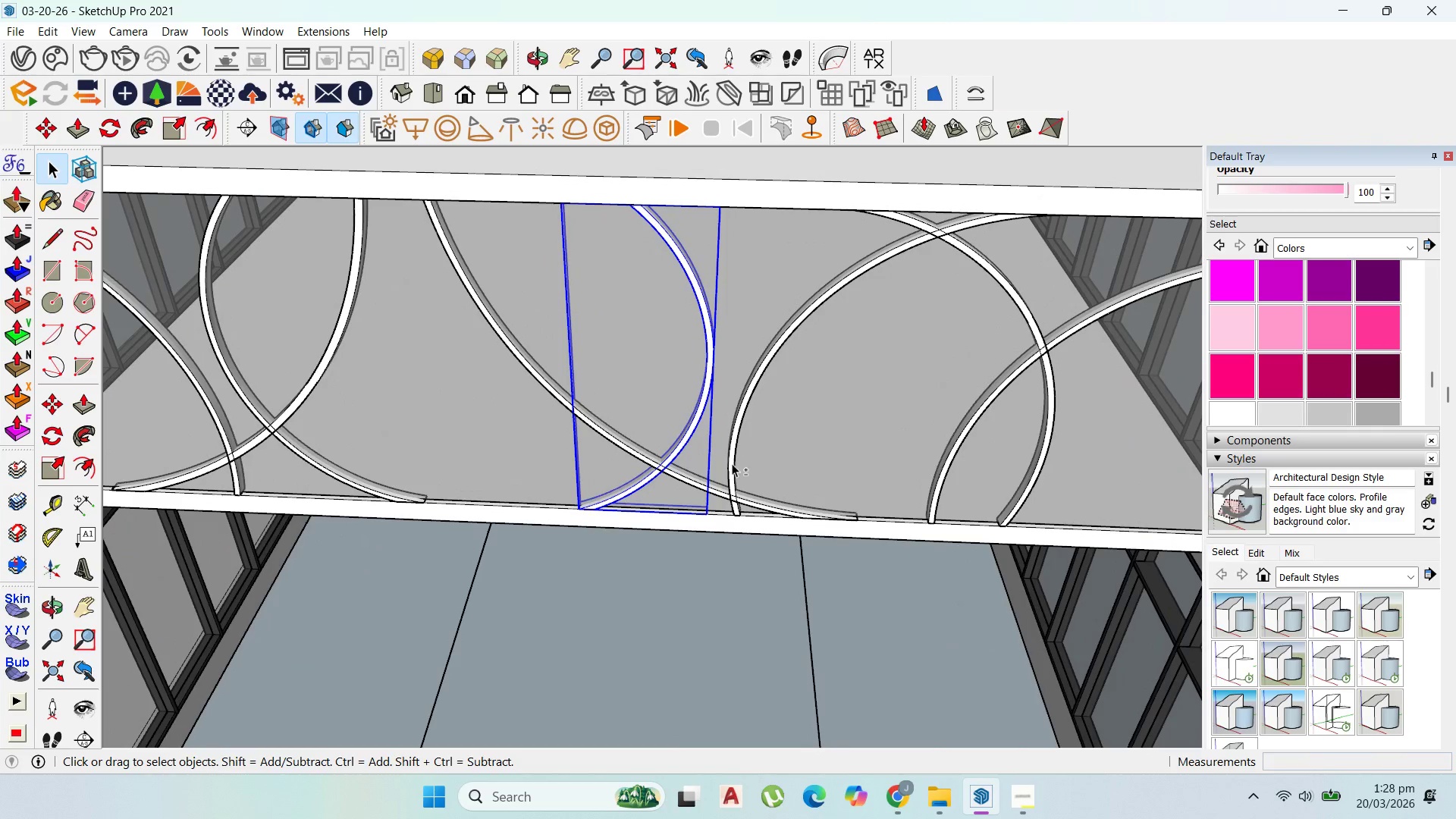 
left_click([755, 500])
 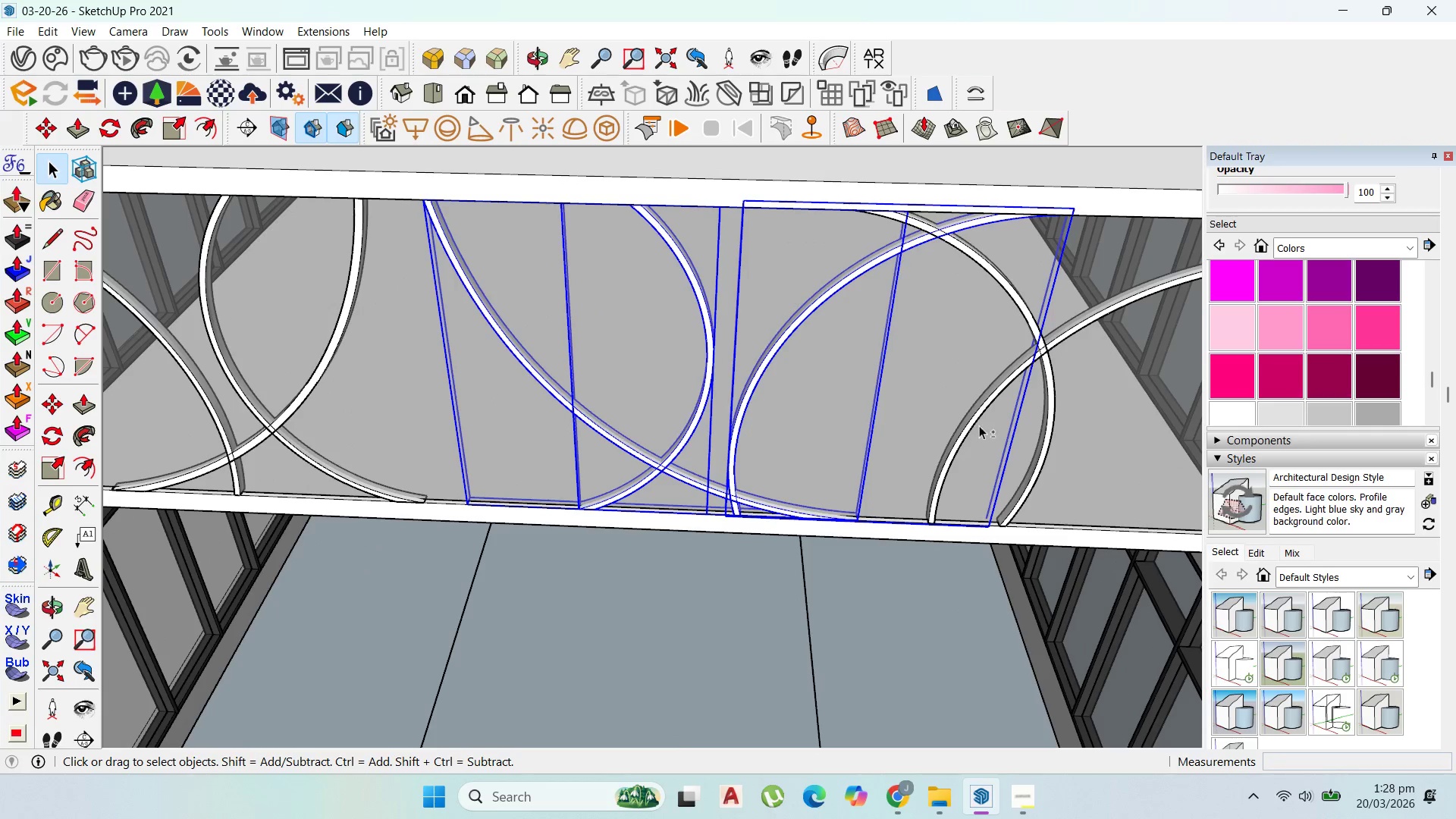 
hold_key(key=ShiftLeft, duration=1.31)
left_click([981, 401])
 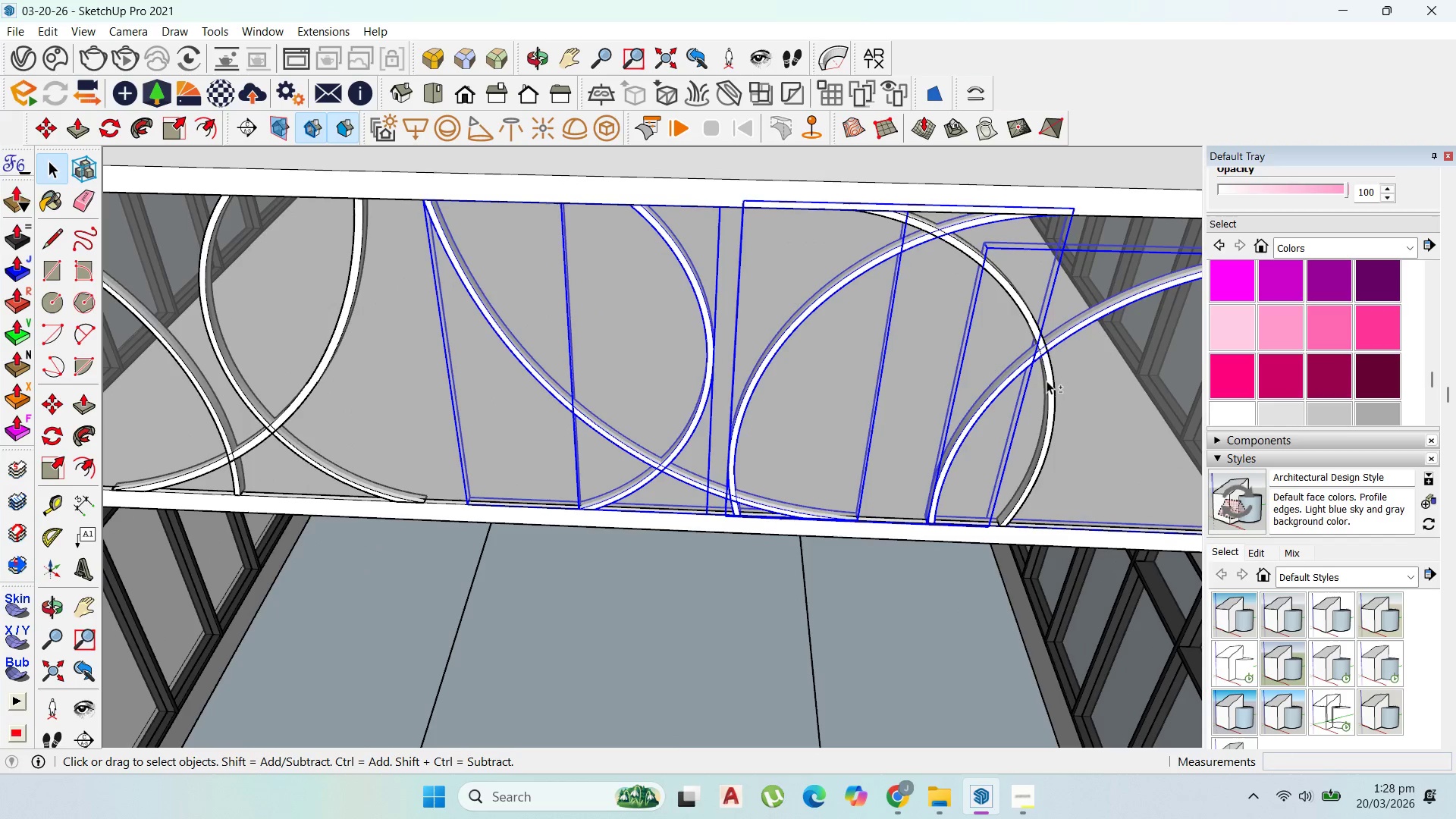 
left_click([1049, 381])
 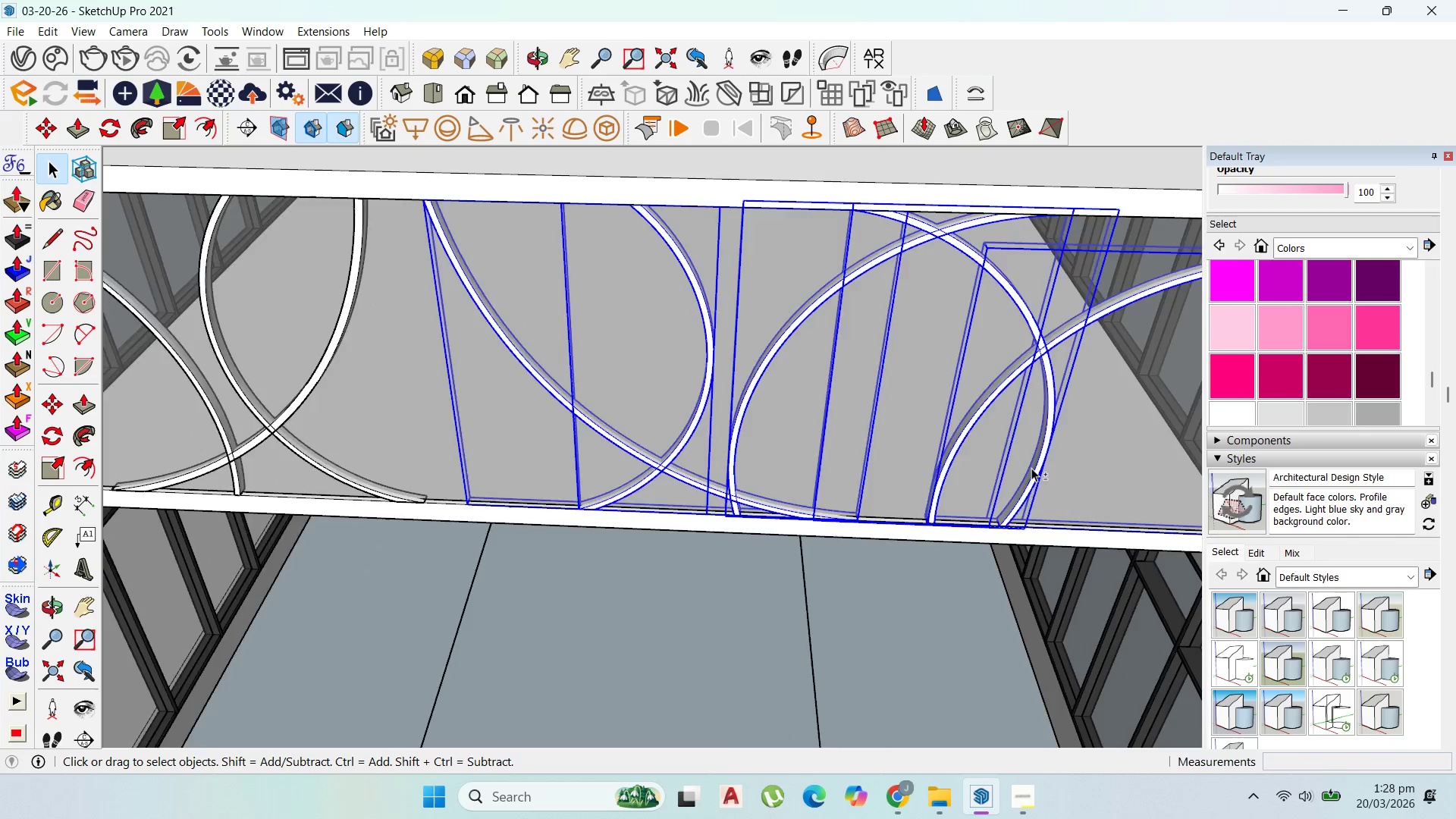 
scroll: coordinate [1008, 504], scroll_direction: down, amount: 7.0
 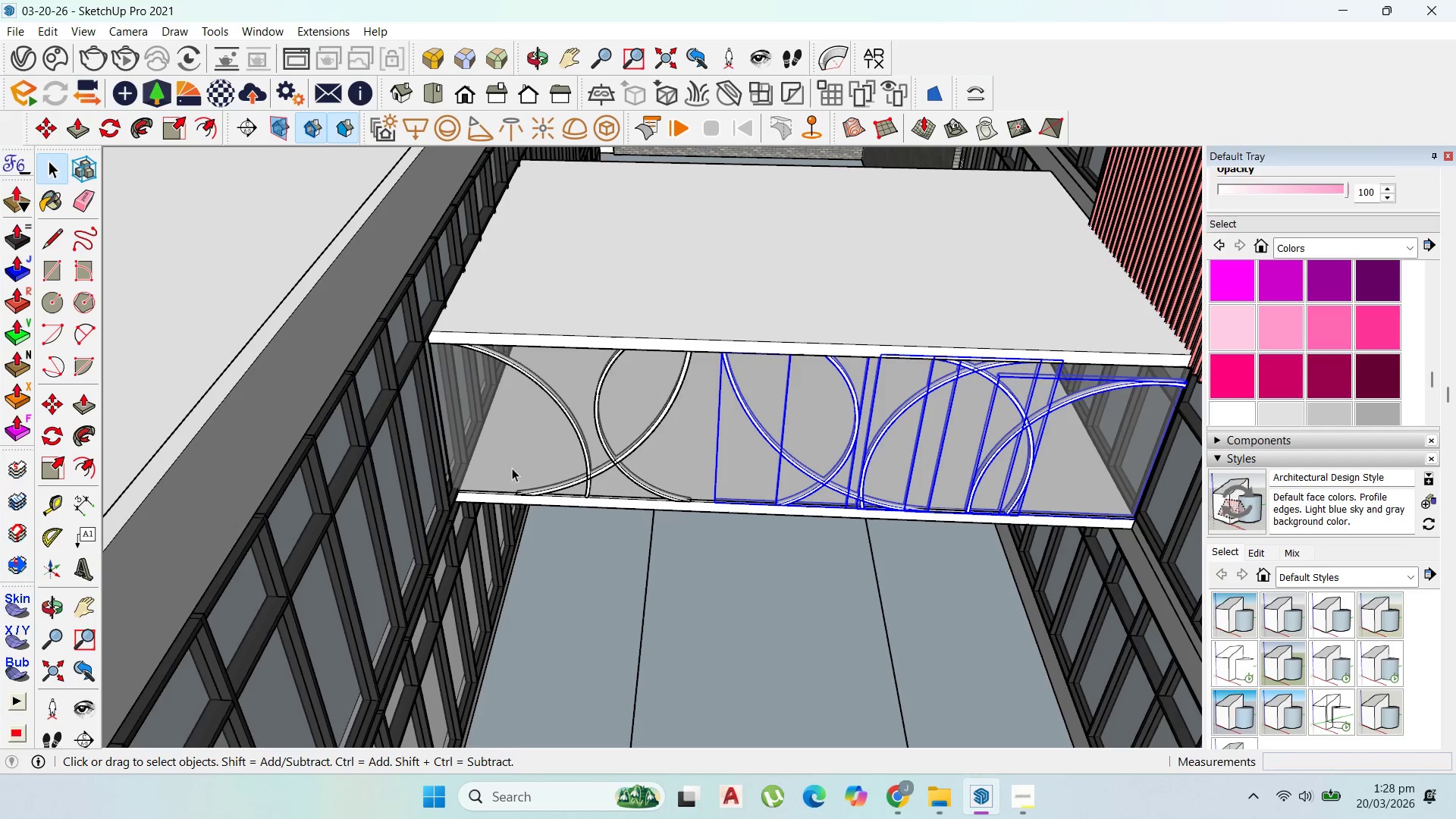 
hold_key(key=ShiftLeft, duration=1.53)
left_click([585, 456])
 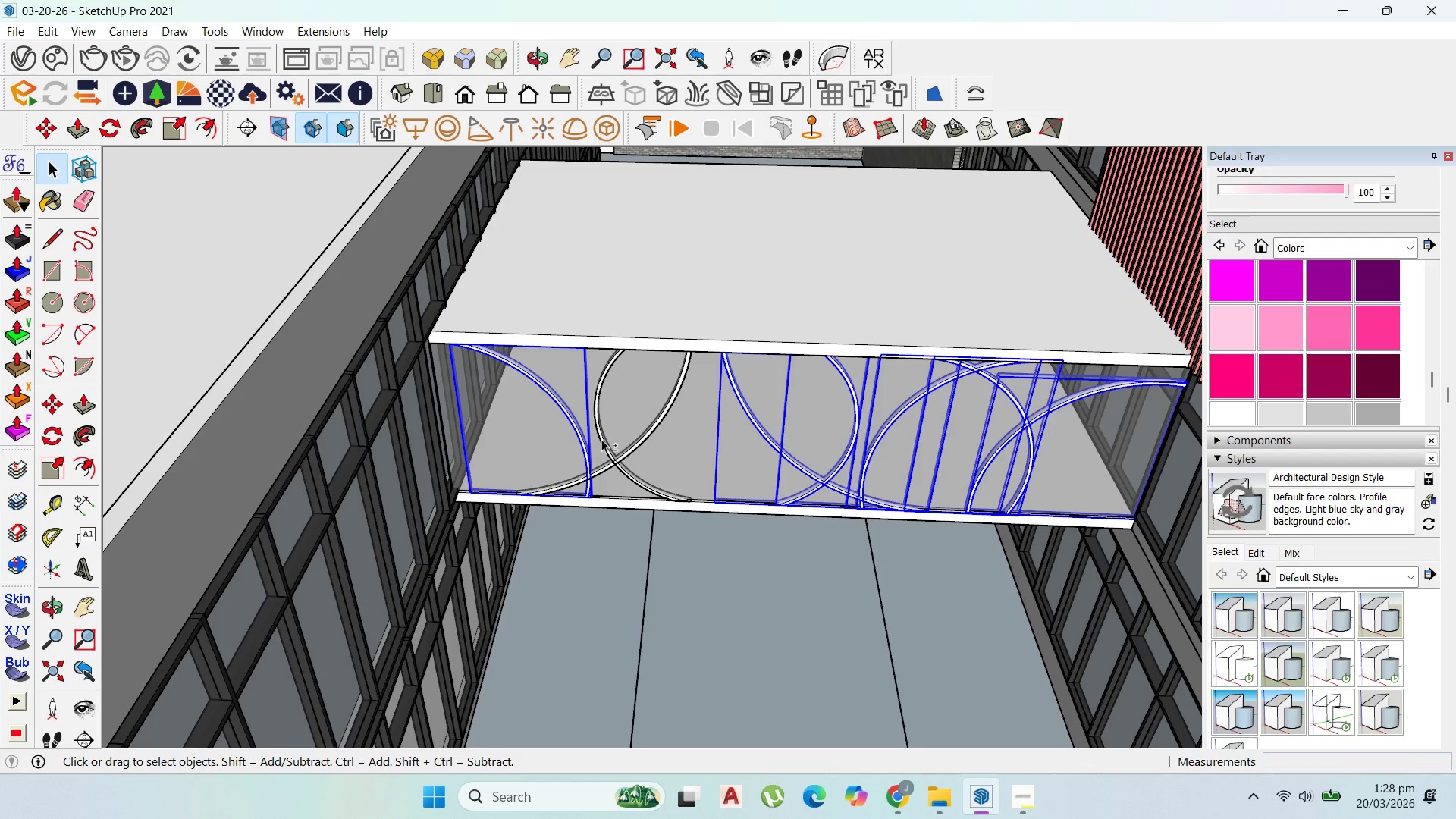 
hold_key(key=ShiftLeft, duration=1.11)
left_click([625, 452])
 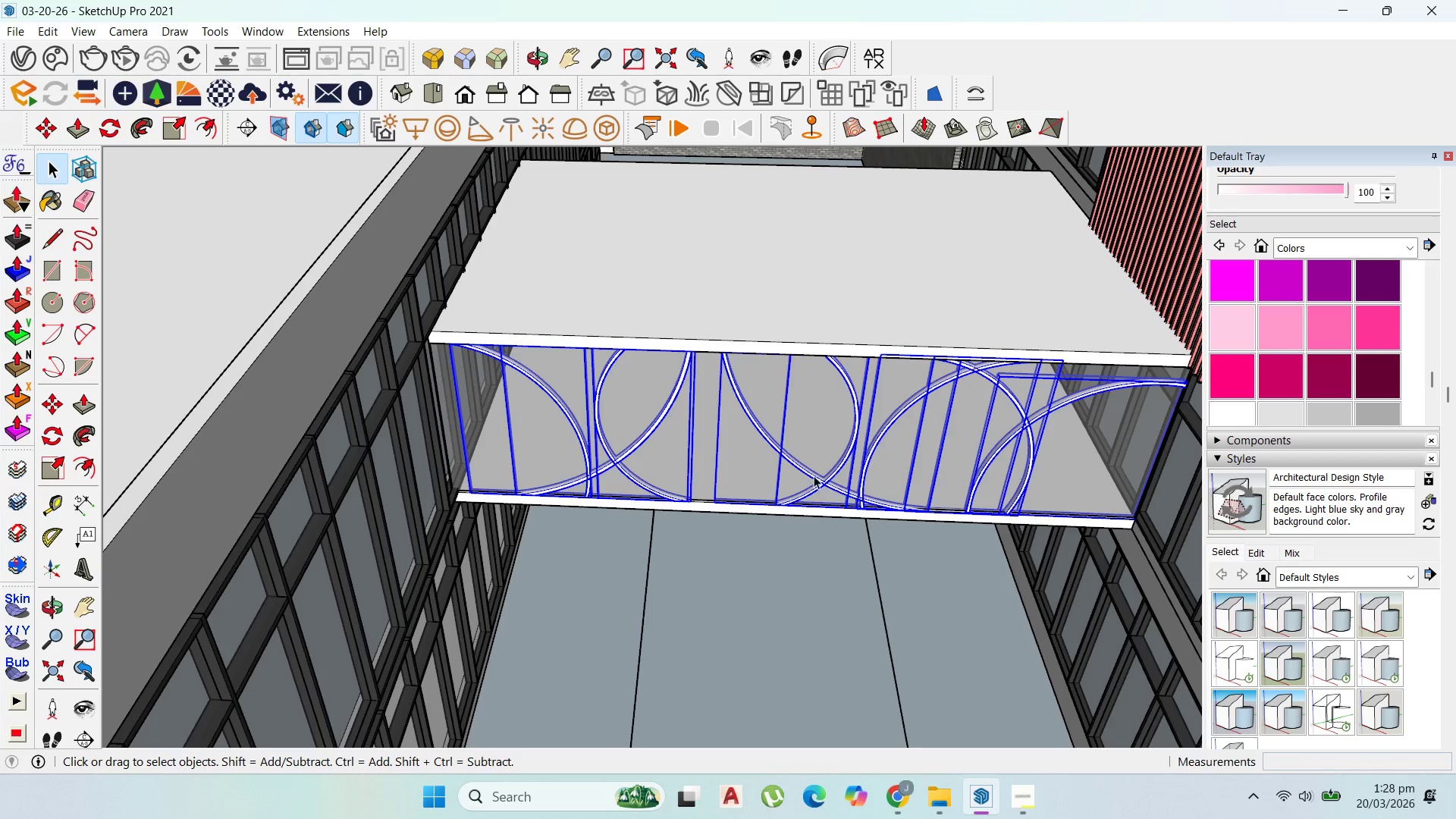 
right_click([818, 478])
 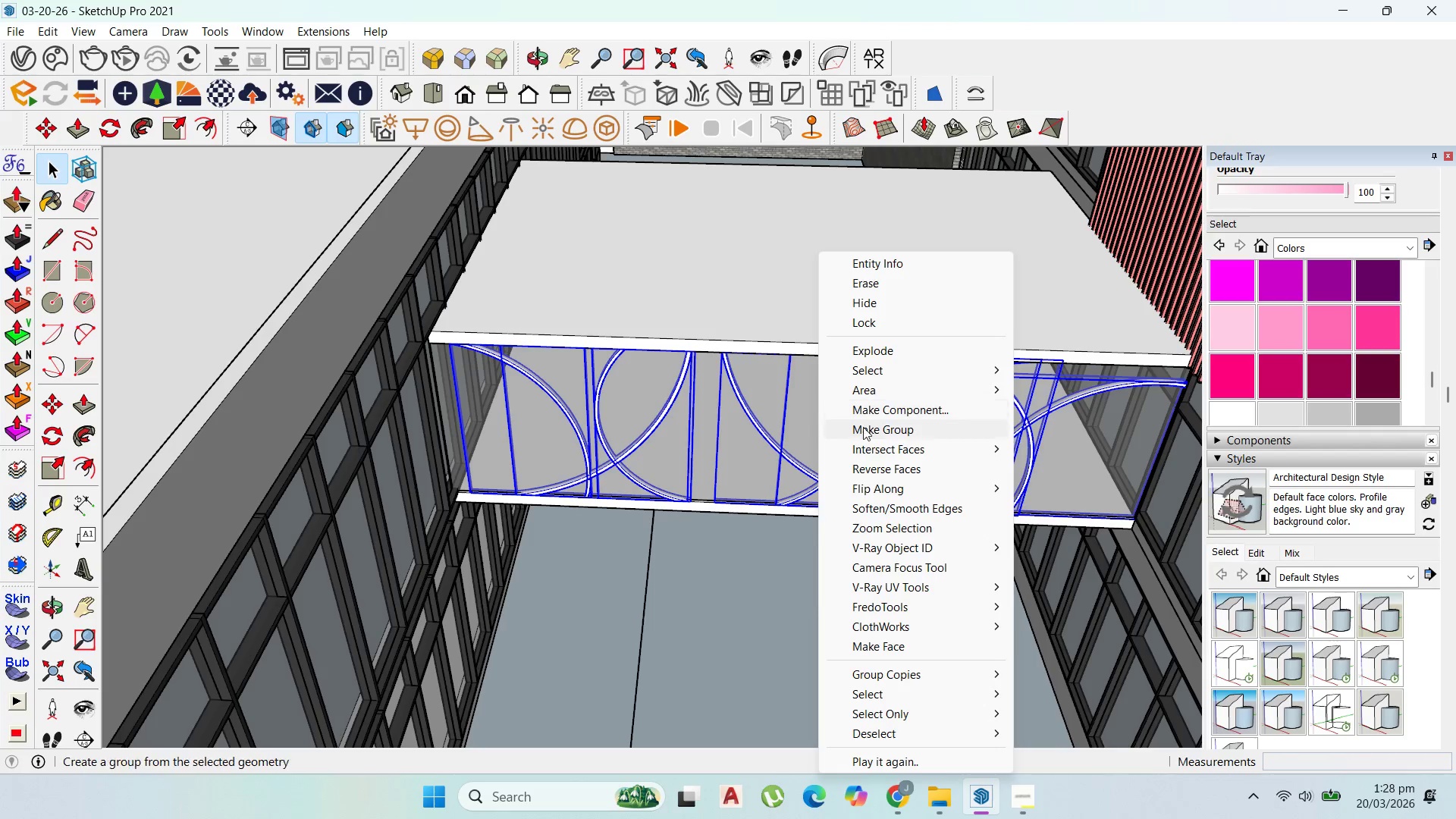 
left_click([868, 431])
 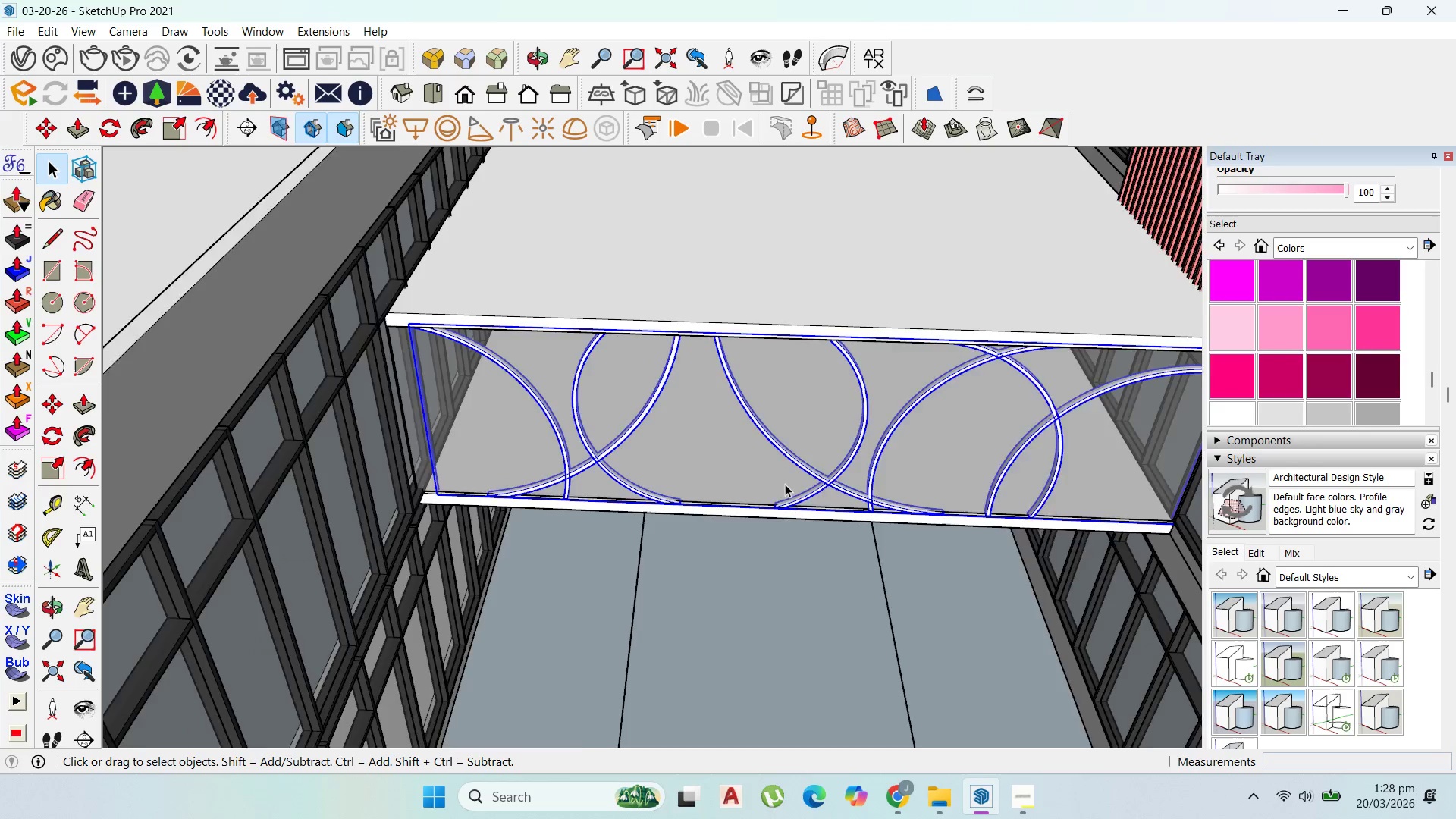 
scroll: coordinate [810, 487], scroll_direction: up, amount: 4.0
 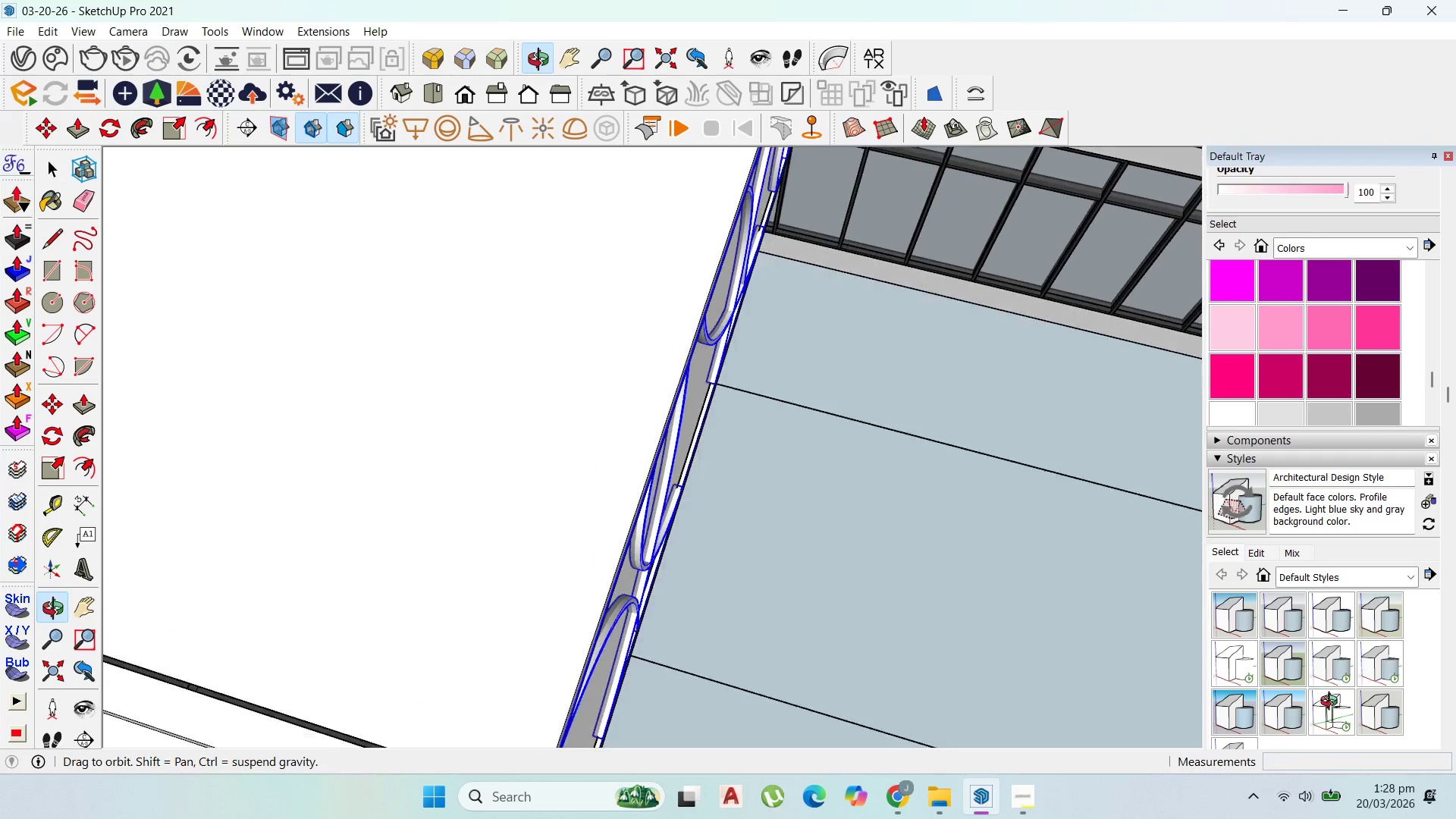 
scroll: coordinate [832, 651], scroll_direction: down, amount: 3.0
 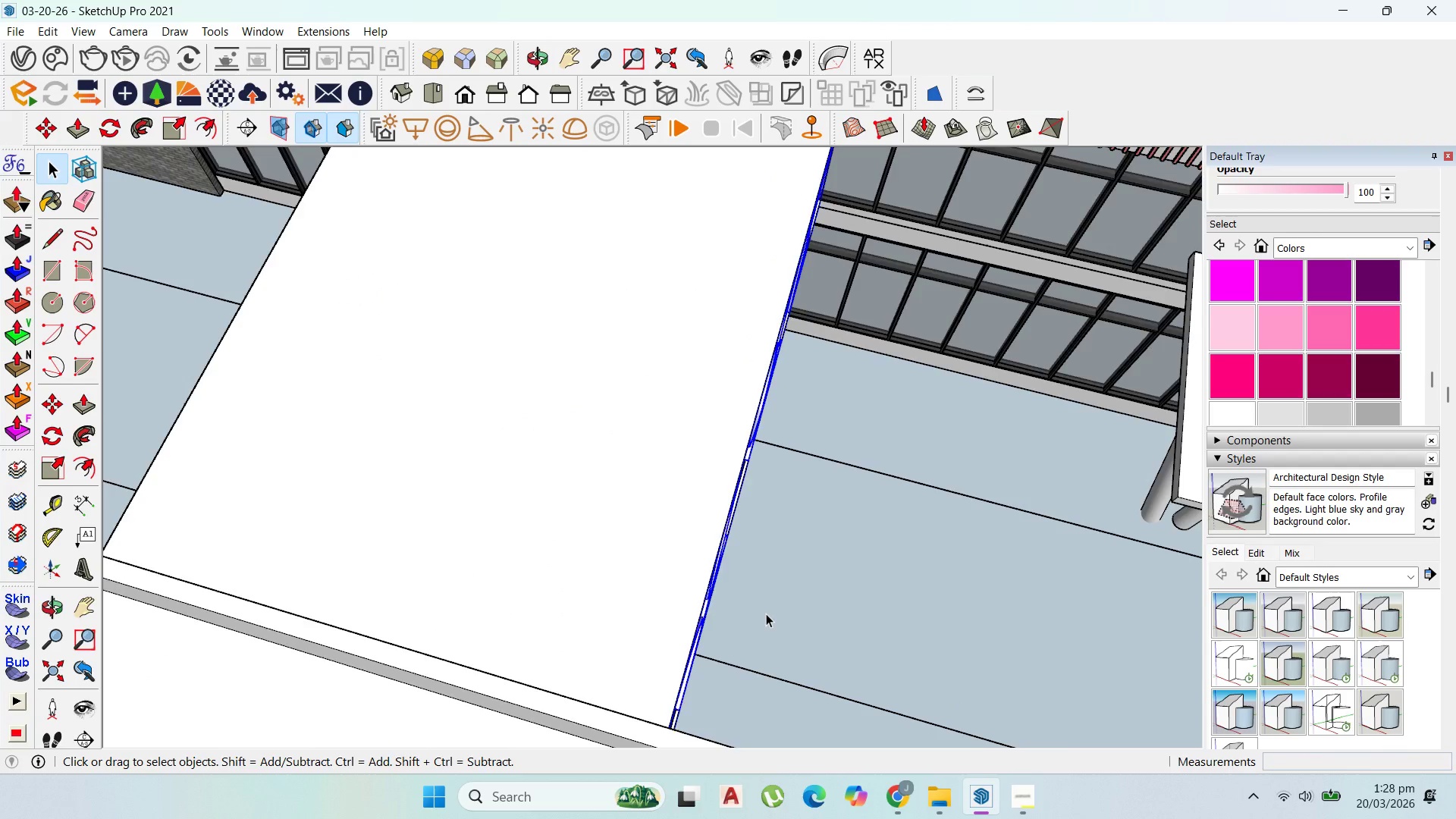 
scroll: coordinate [765, 613], scroll_direction: up, amount: 2.0
 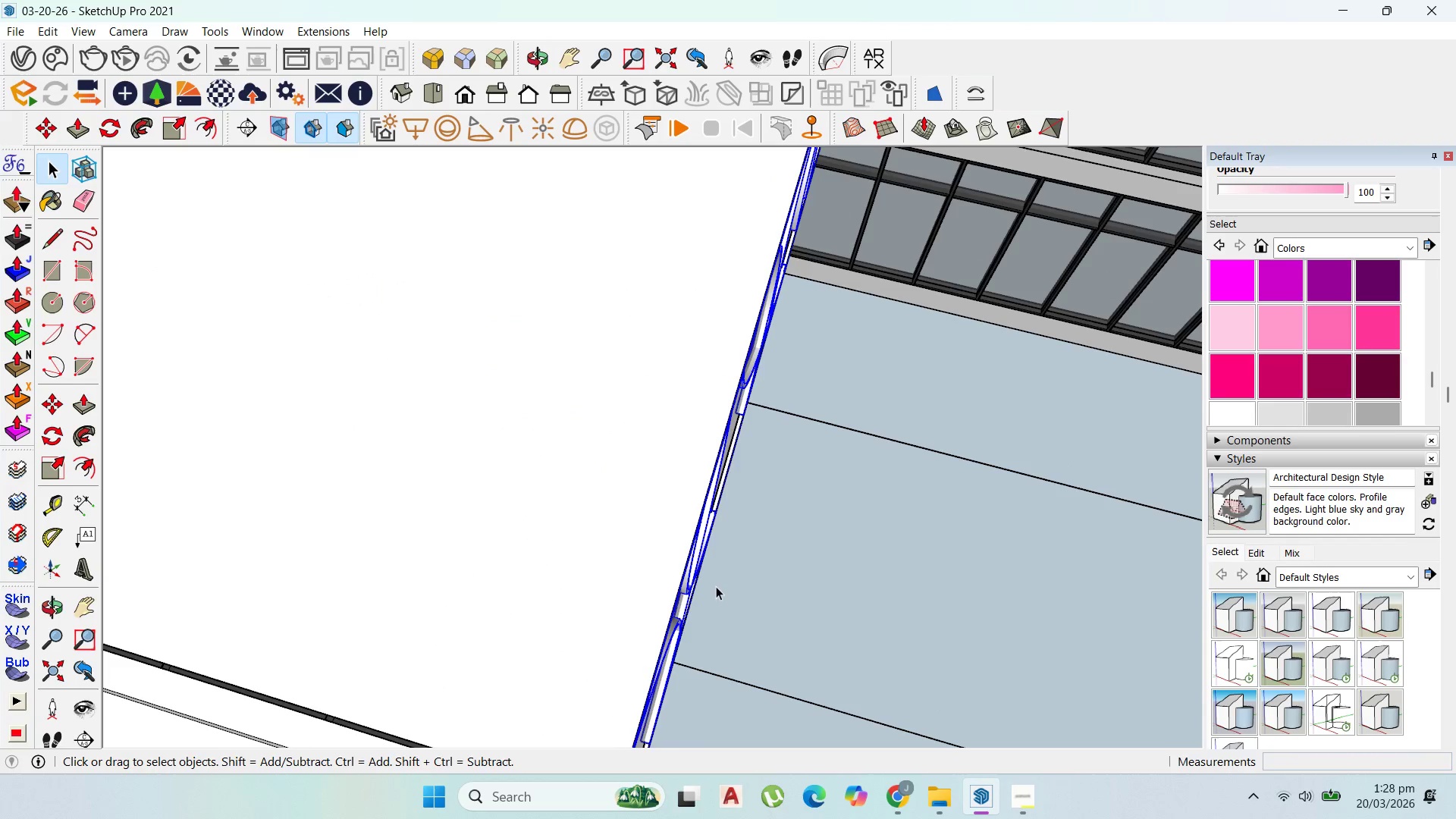 
type(nm)
 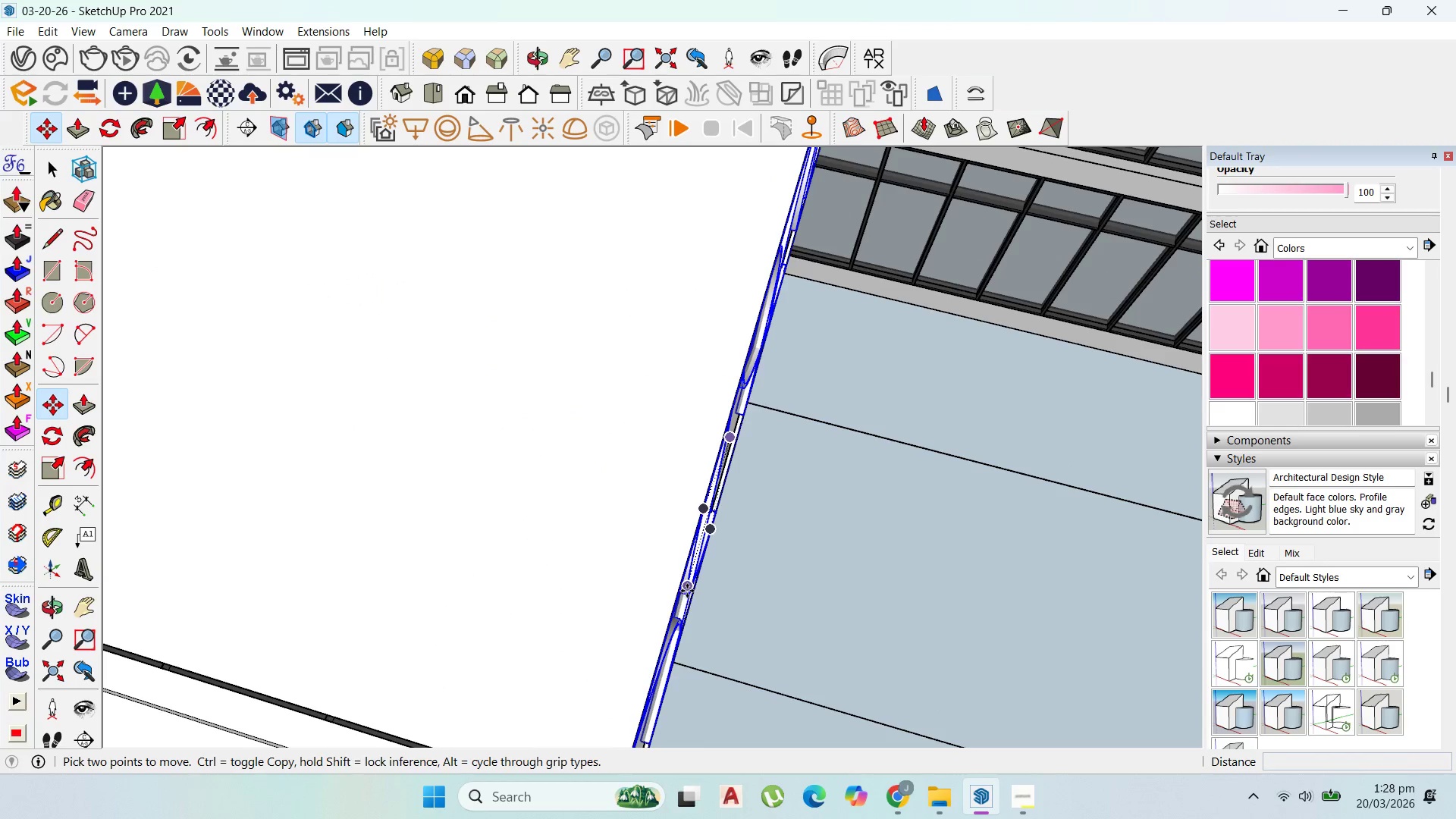 
left_click([686, 591])
 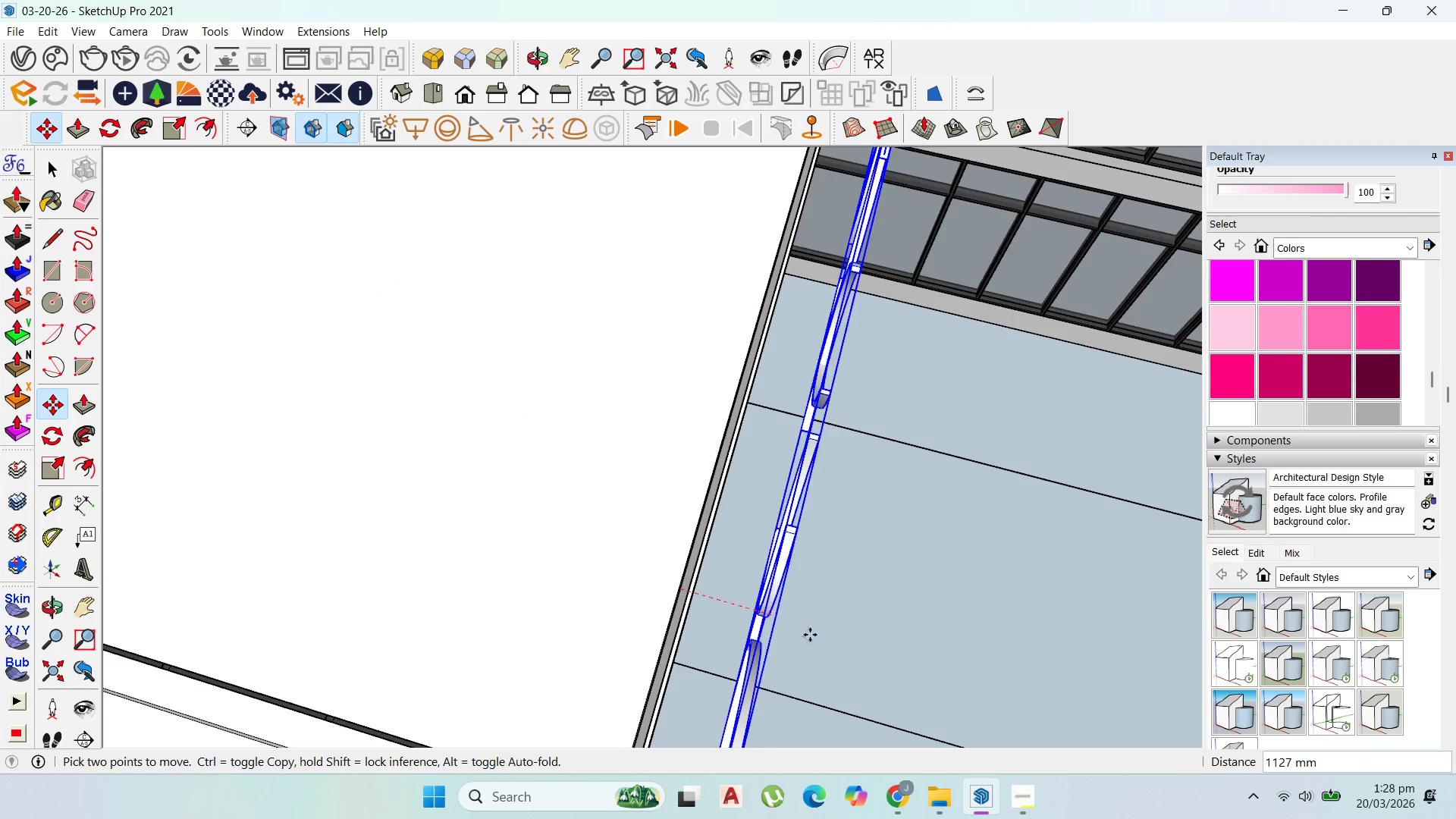 
key(Control+ControlLeft)
 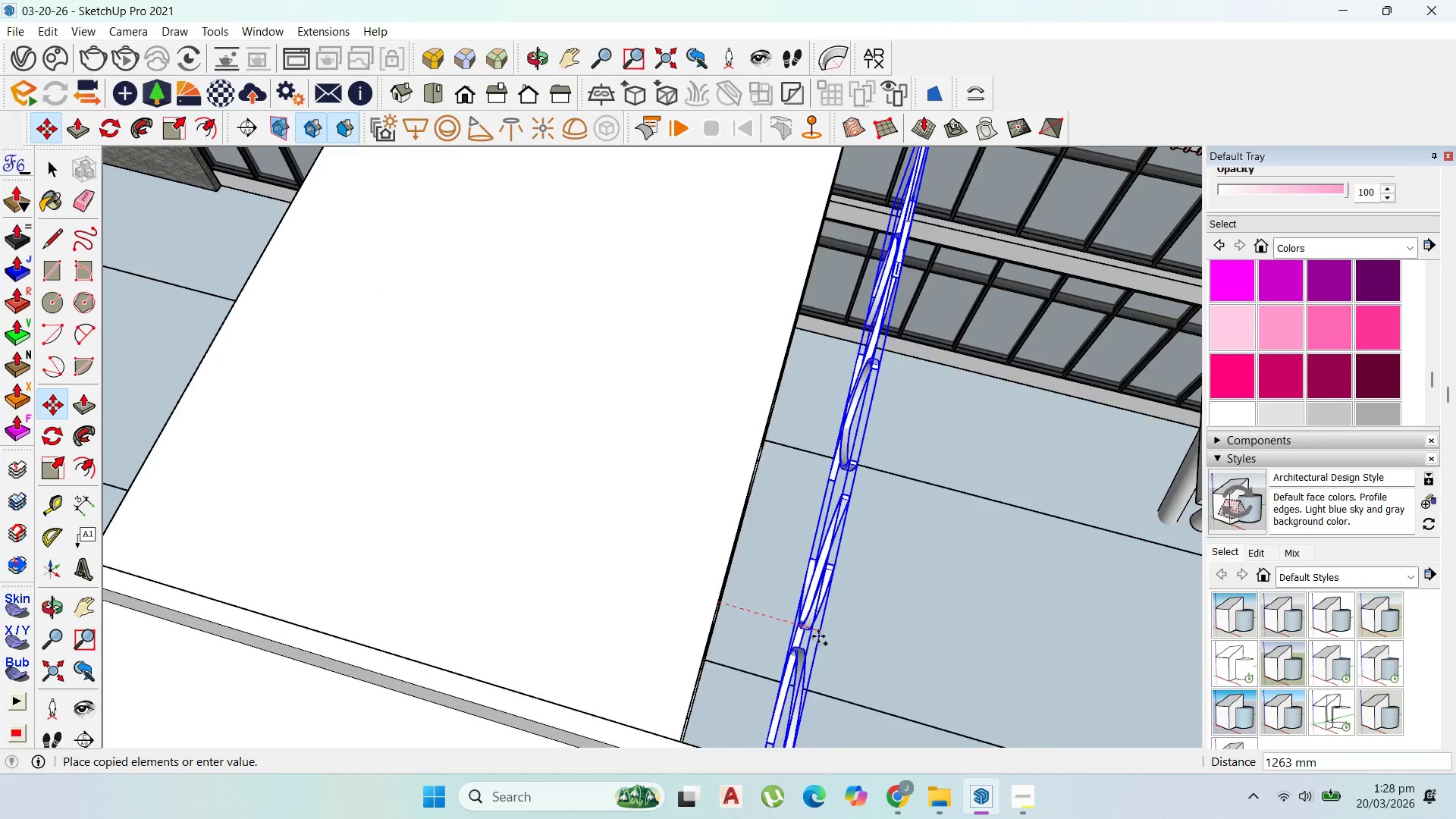 
scroll: coordinate [455, 535], scroll_direction: down, amount: 8.0
 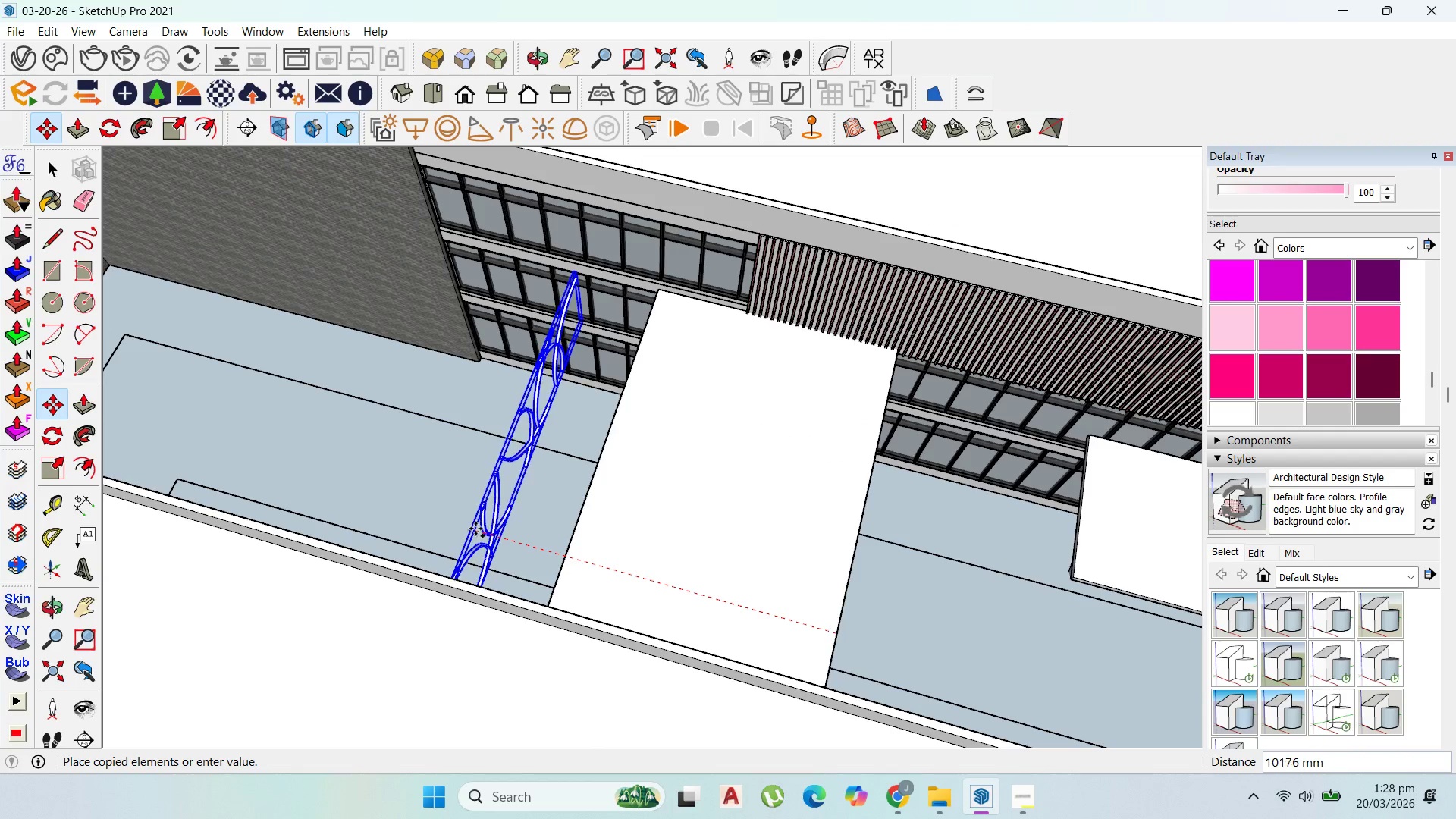 
left_click([475, 529])
 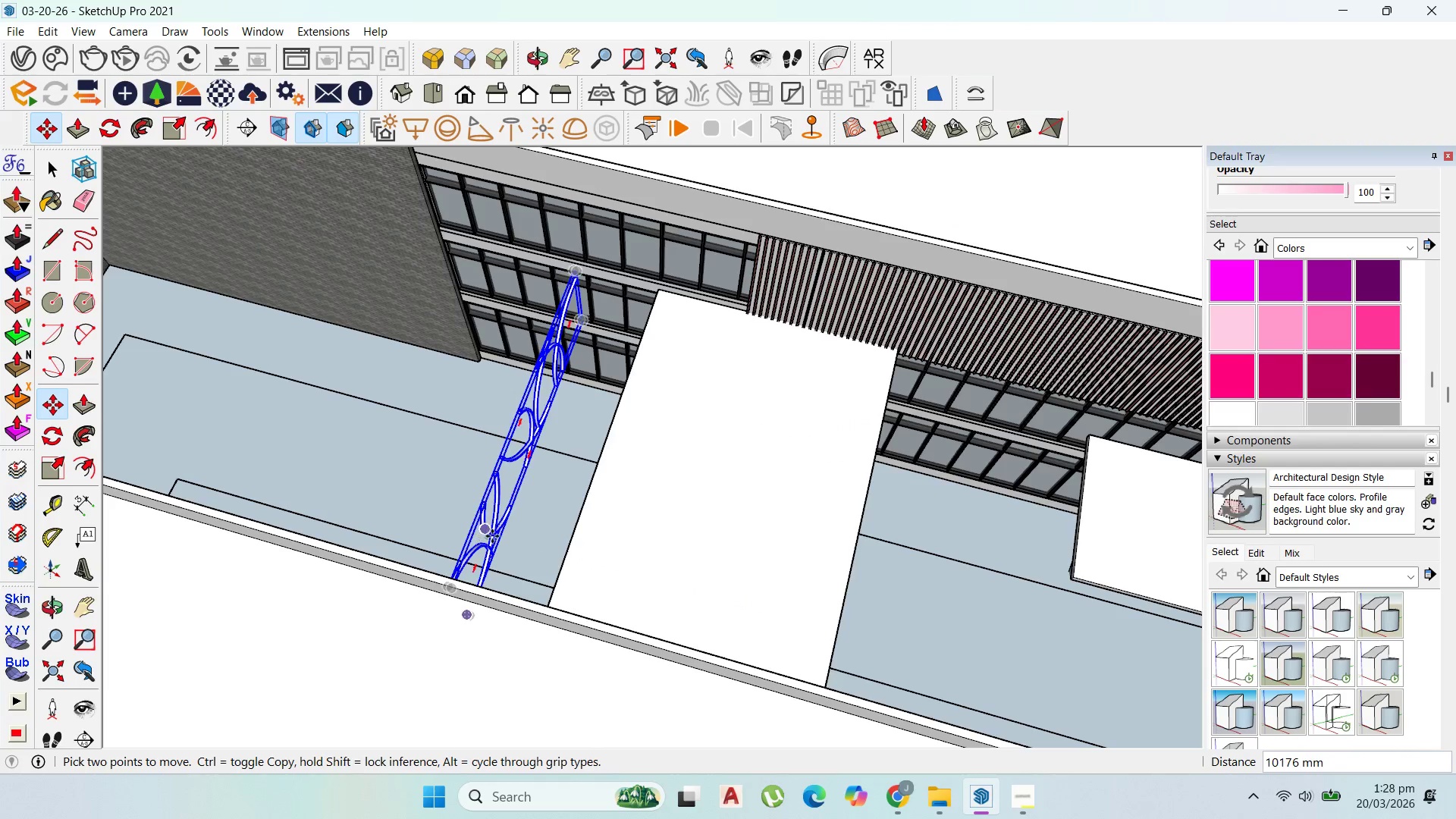 
scroll: coordinate [629, 604], scroll_direction: up, amount: 8.0
 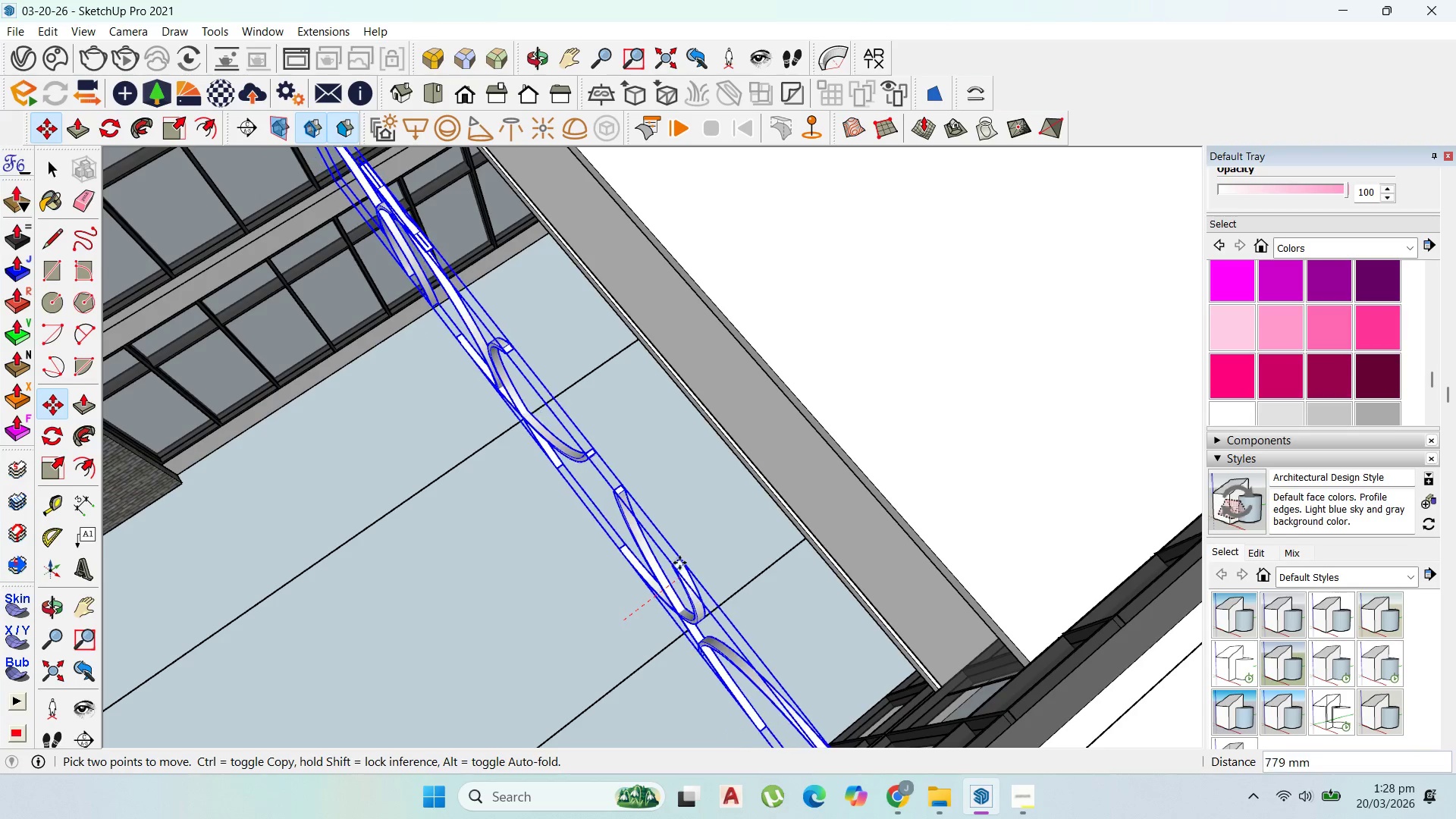 
hold_key(key=ShiftLeft, duration=1.5)
 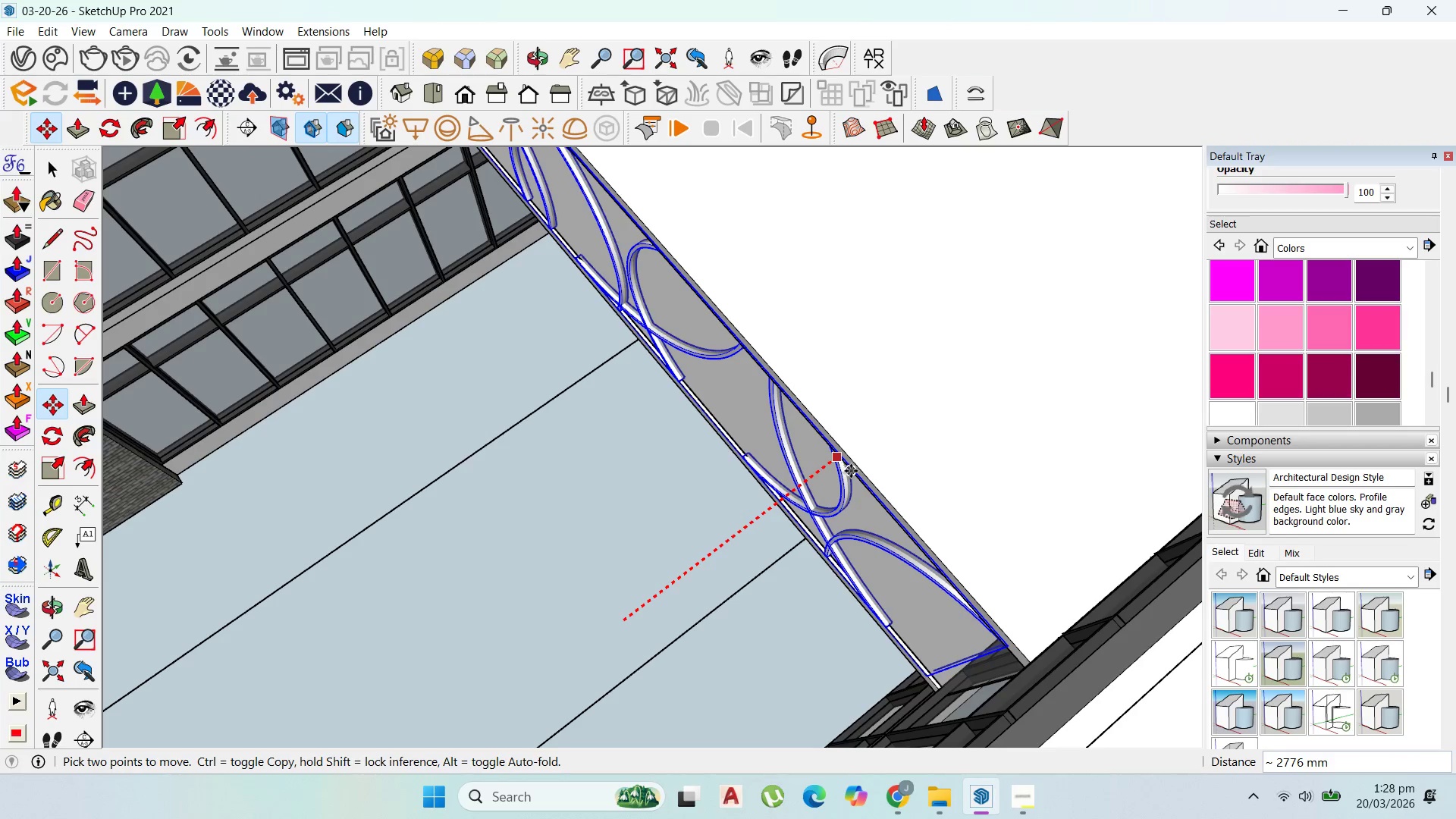 
hold_key(key=ShiftLeft, duration=1.0)
left_click([851, 471])
 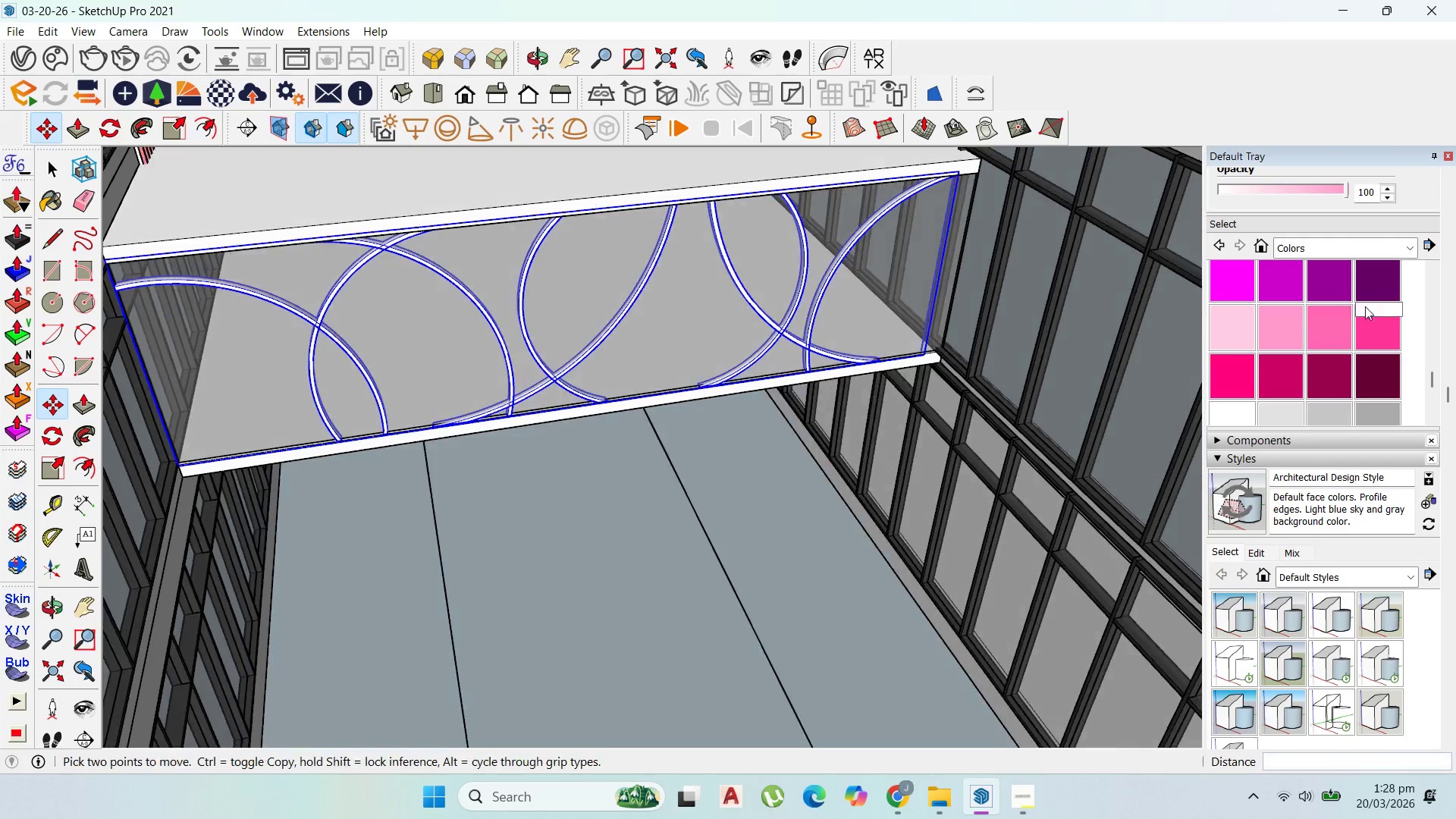 
scroll: coordinate [575, 632], scroll_direction: down, amount: 9.0
 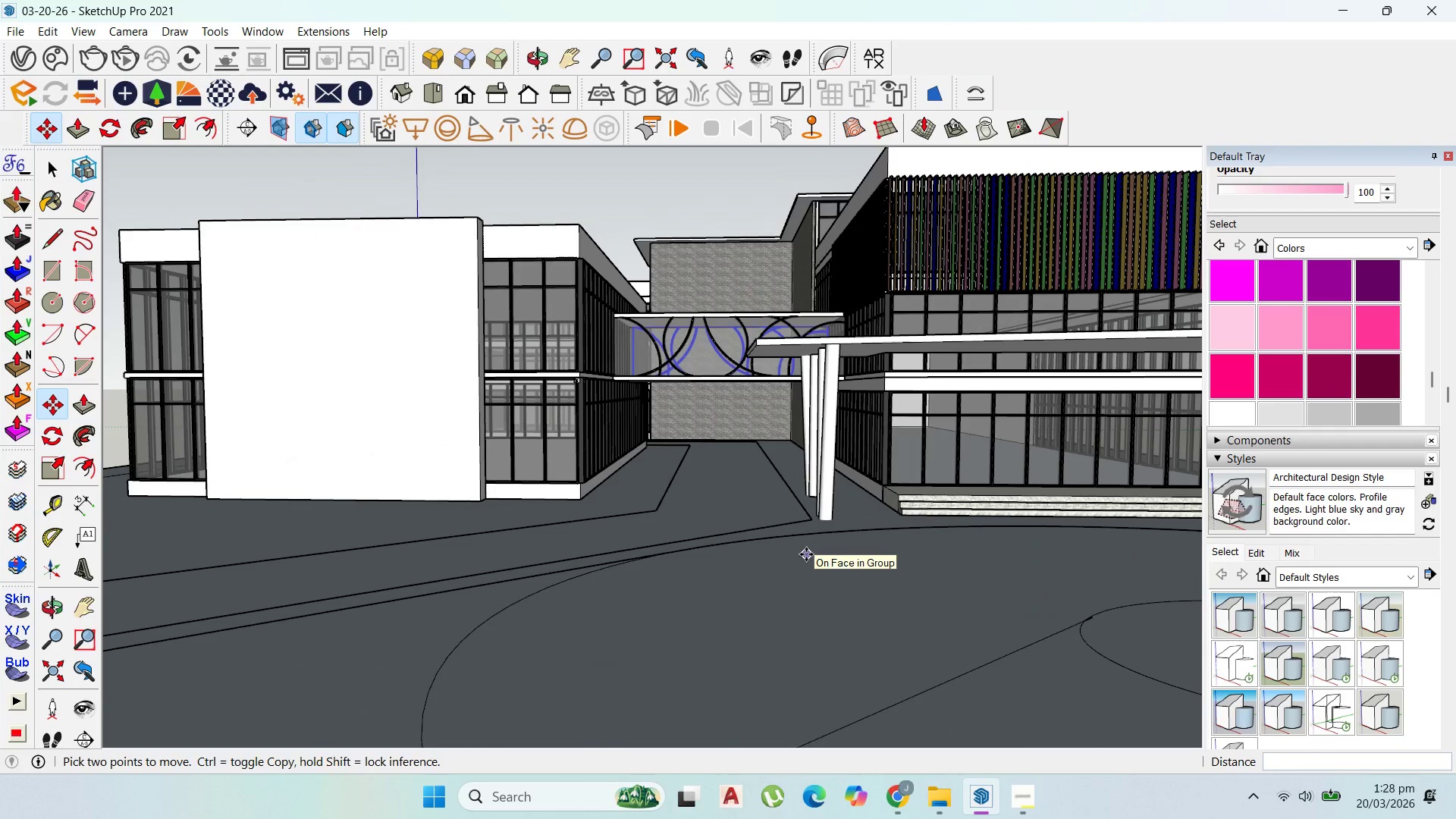 
wait(5.44)
 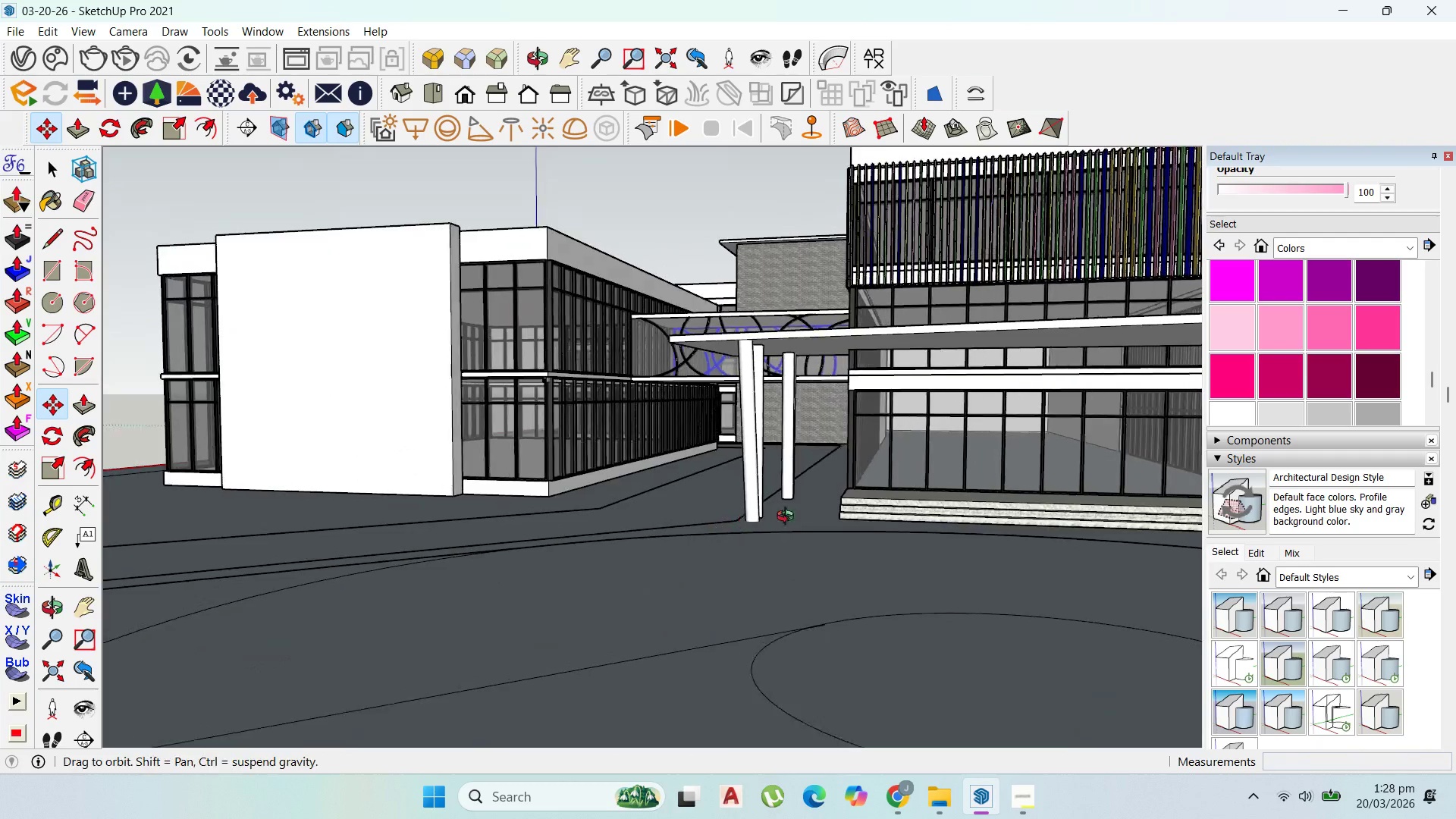 
scroll: coordinate [1053, 382], scroll_direction: up, amount: 9.0
 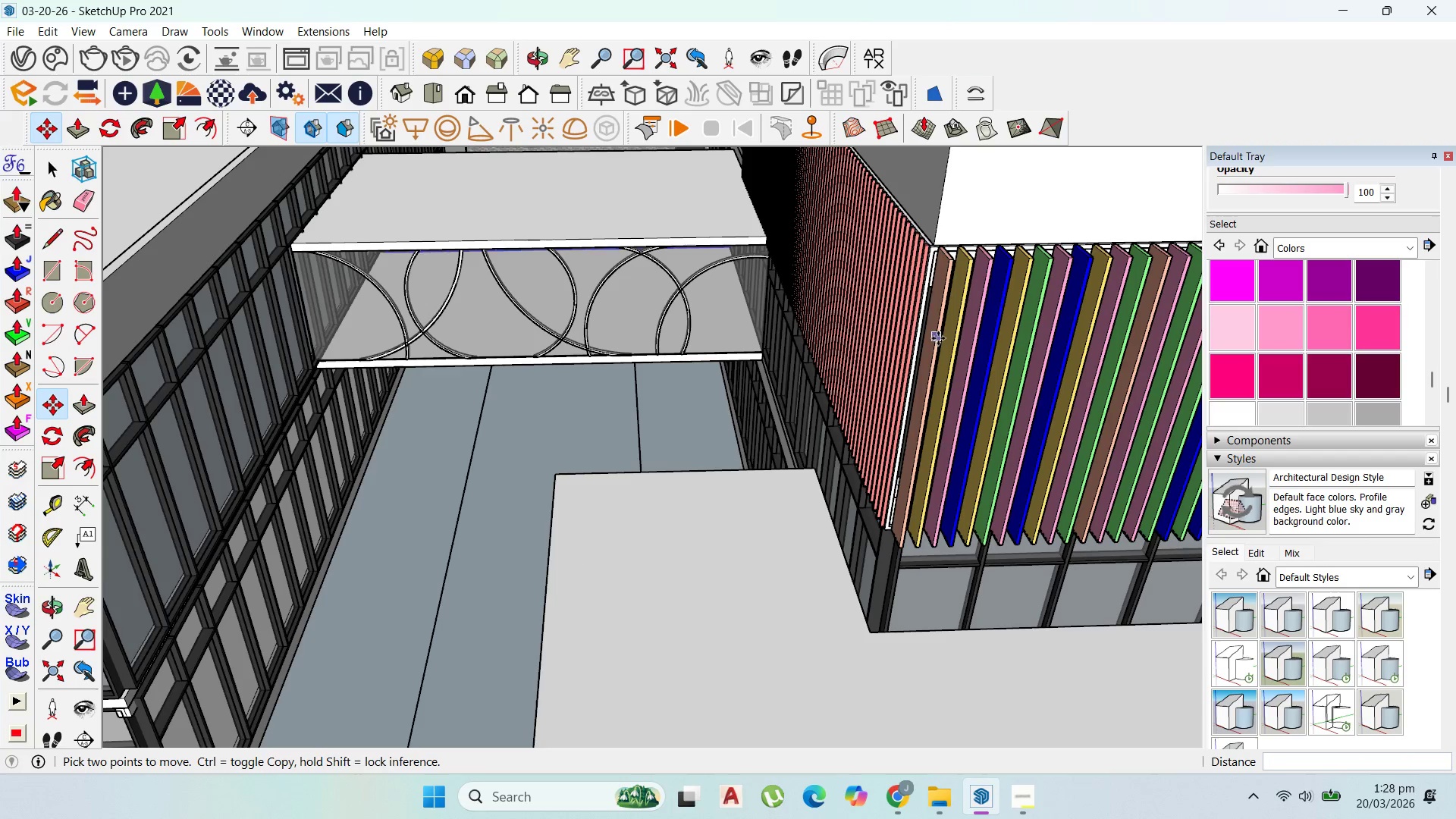 
wait(5.39)
 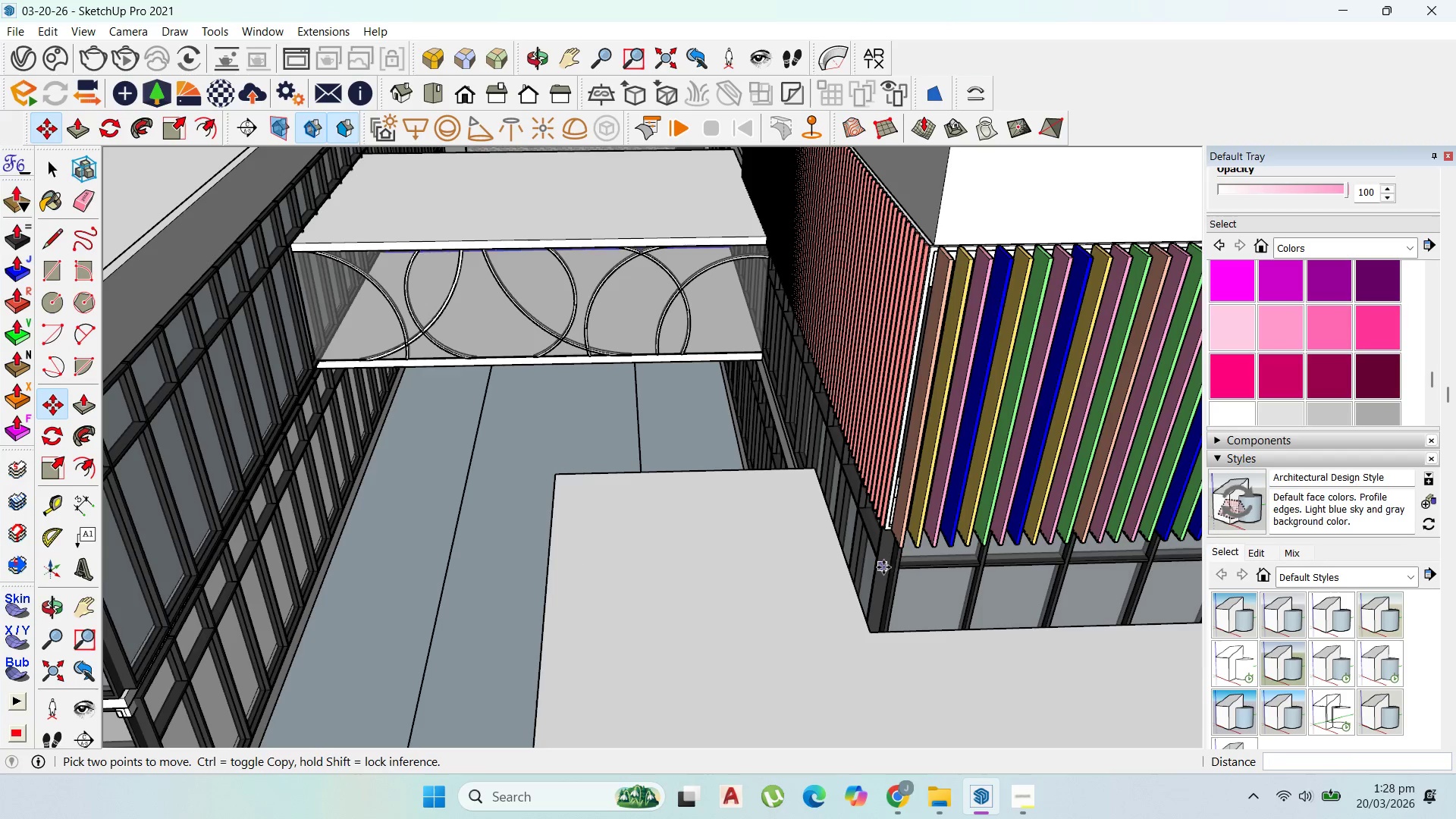 
scroll: coordinate [948, 417], scroll_direction: down, amount: 5.0
 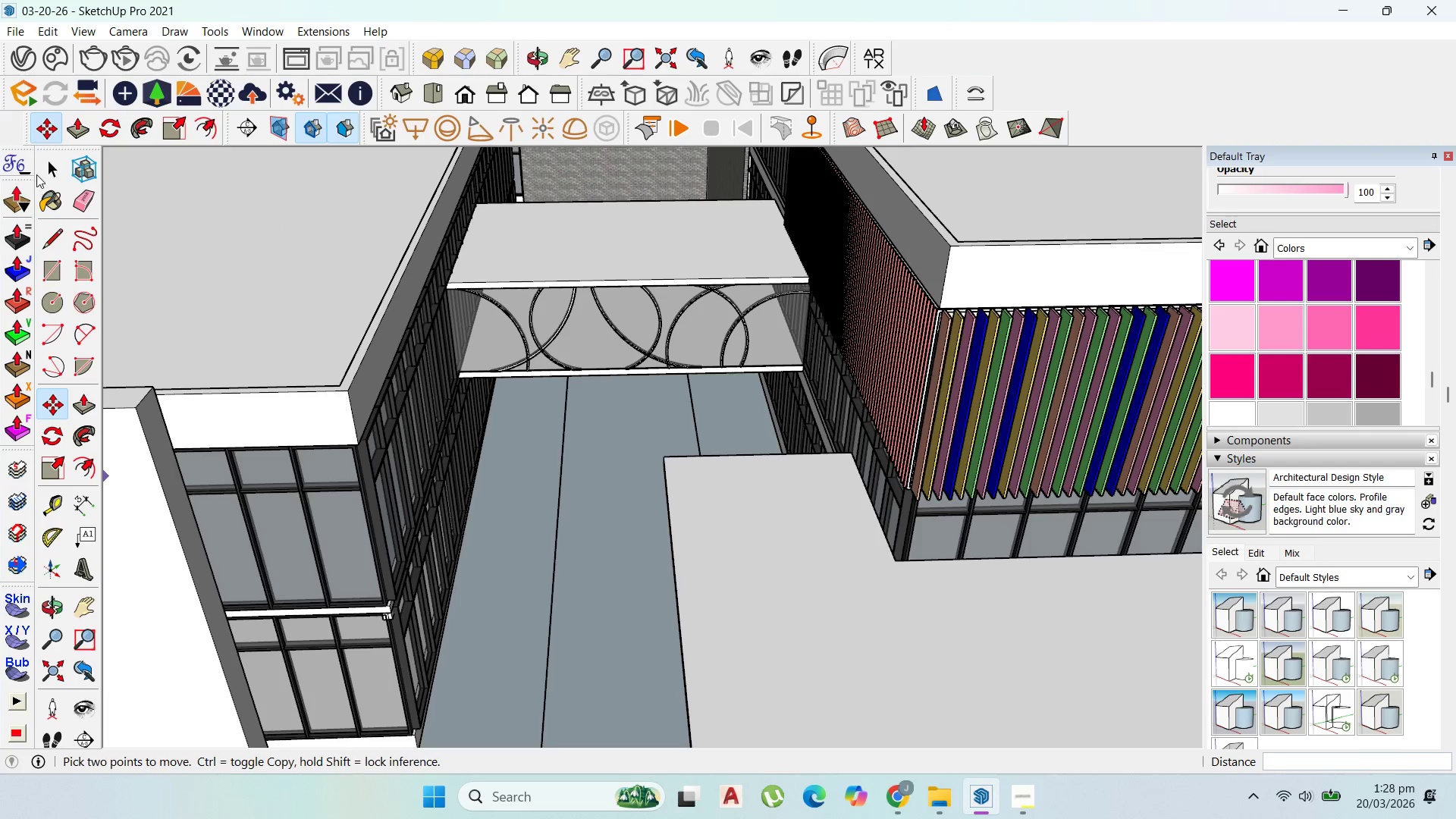 
left_click([842, 285])
 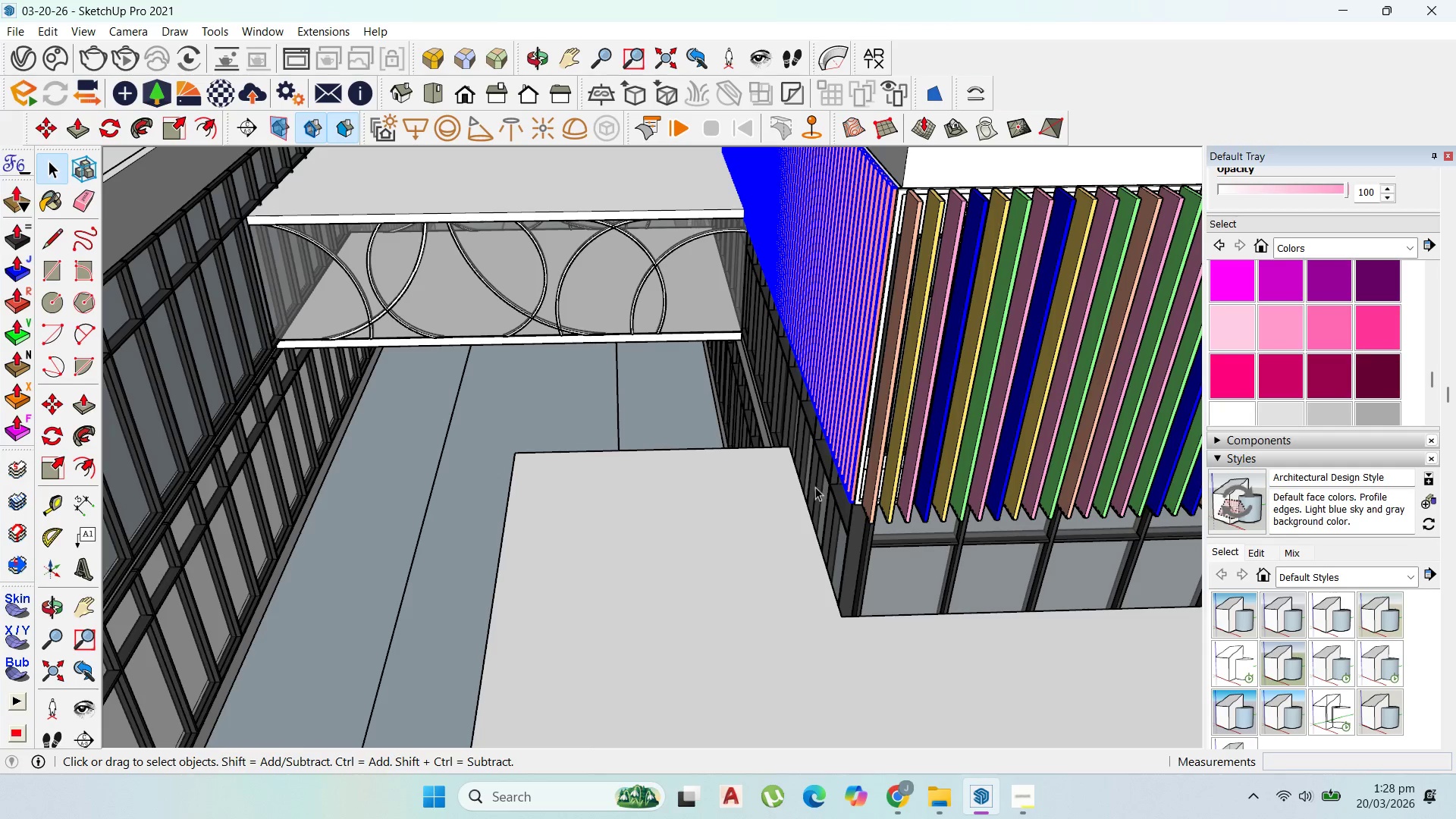 
scroll: coordinate [842, 285], scroll_direction: up, amount: 5.0
 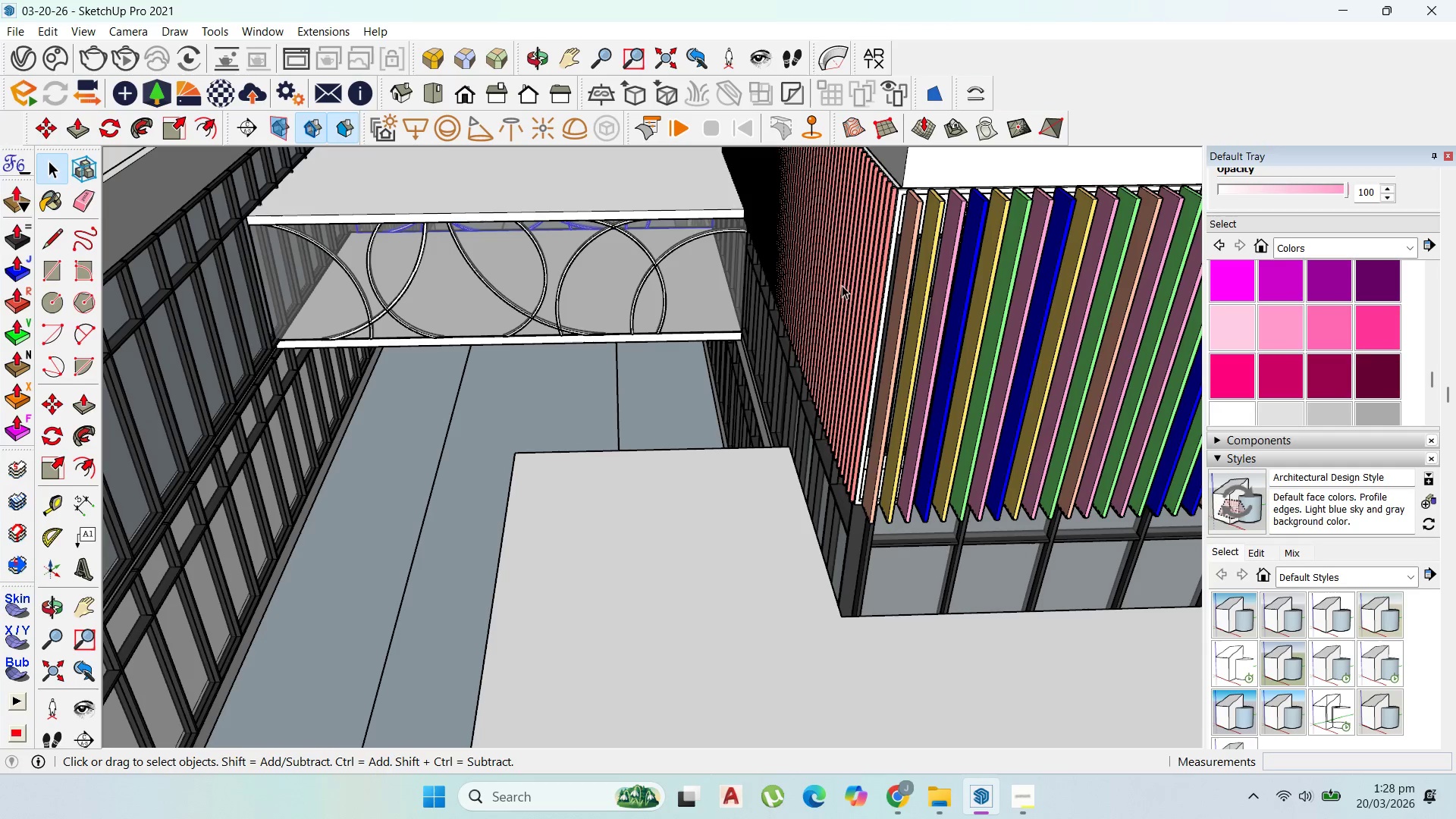 
scroll: coordinate [577, 392], scroll_direction: down, amount: 4.0
 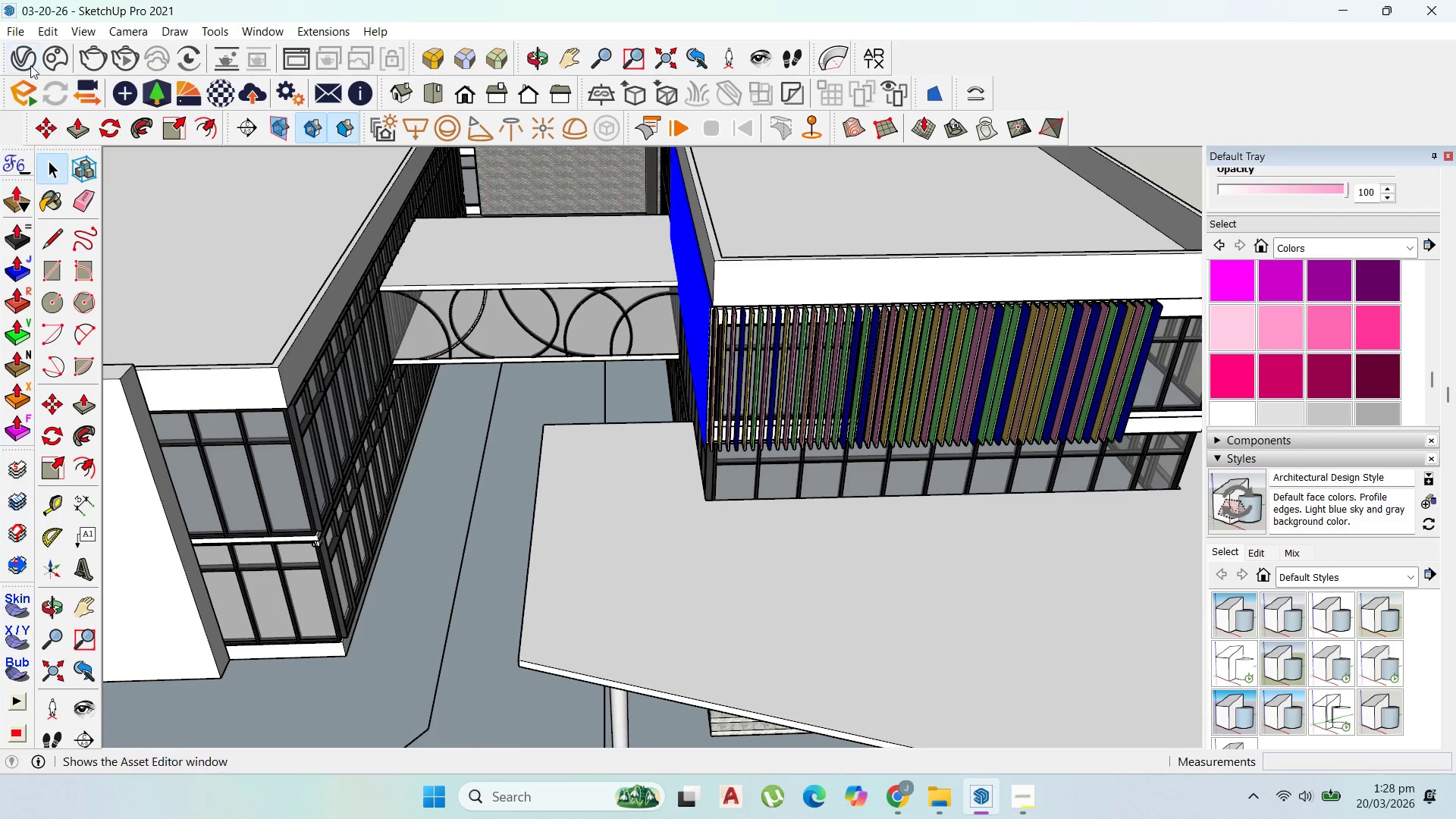 
scroll: coordinate [596, 265], scroll_direction: up, amount: 4.0
 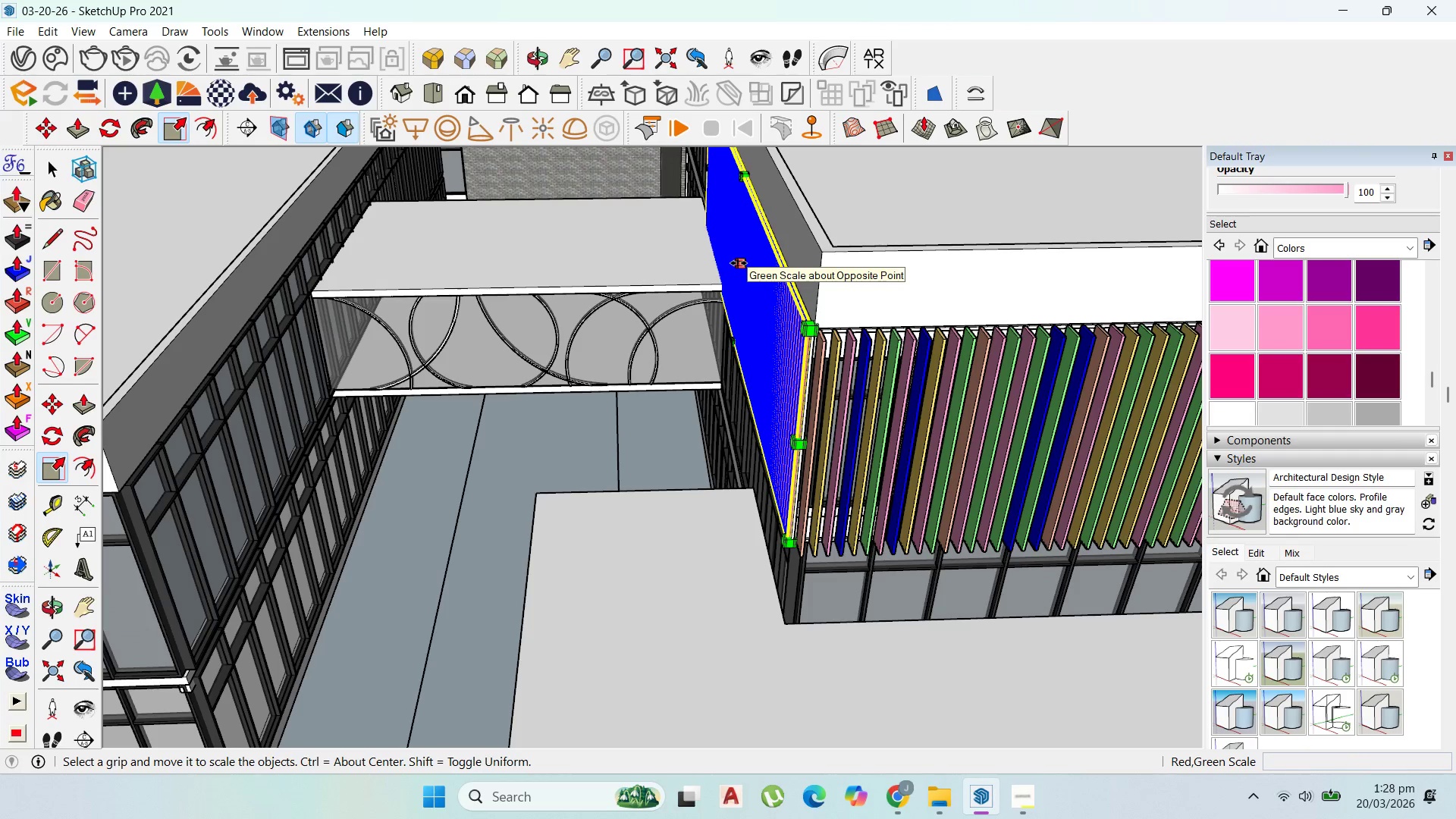 
left_click_drag(start_coordinate=[739, 263], to_coordinate=[726, 259])